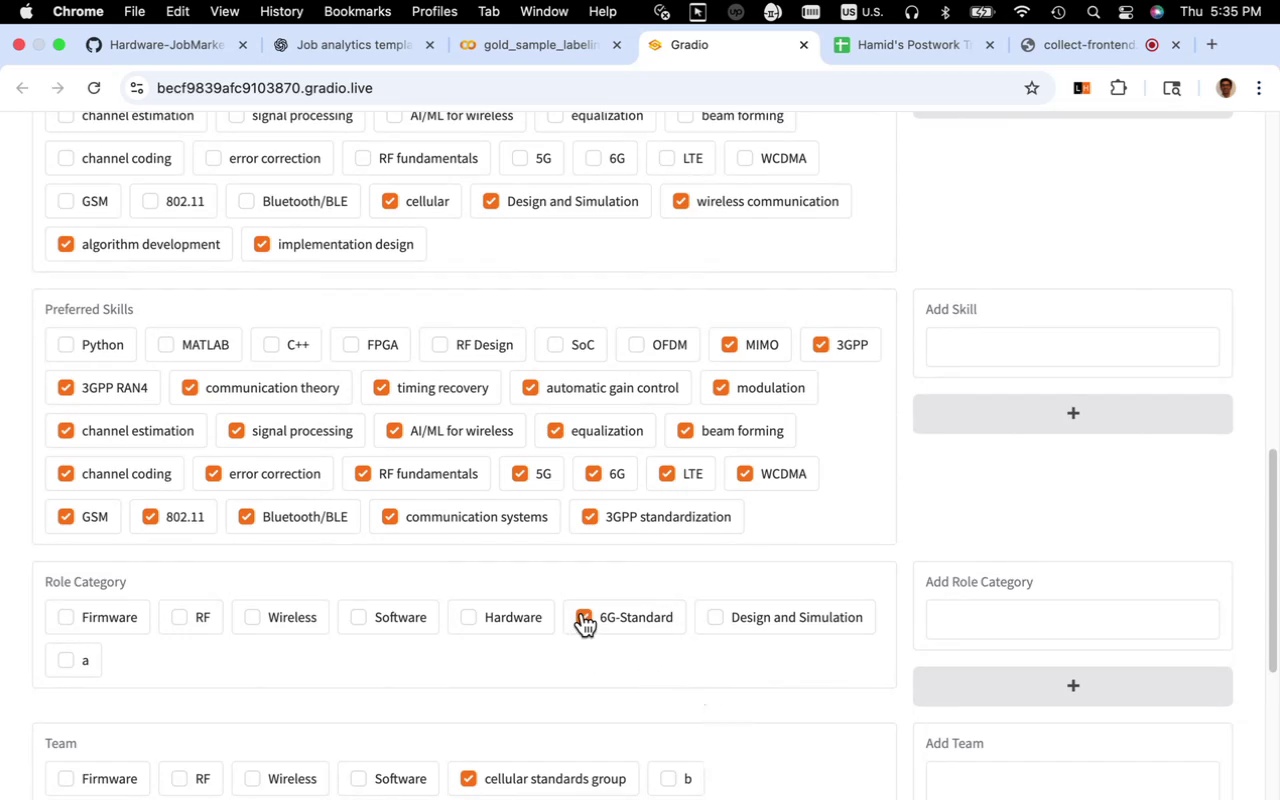 
wait(5.32)
 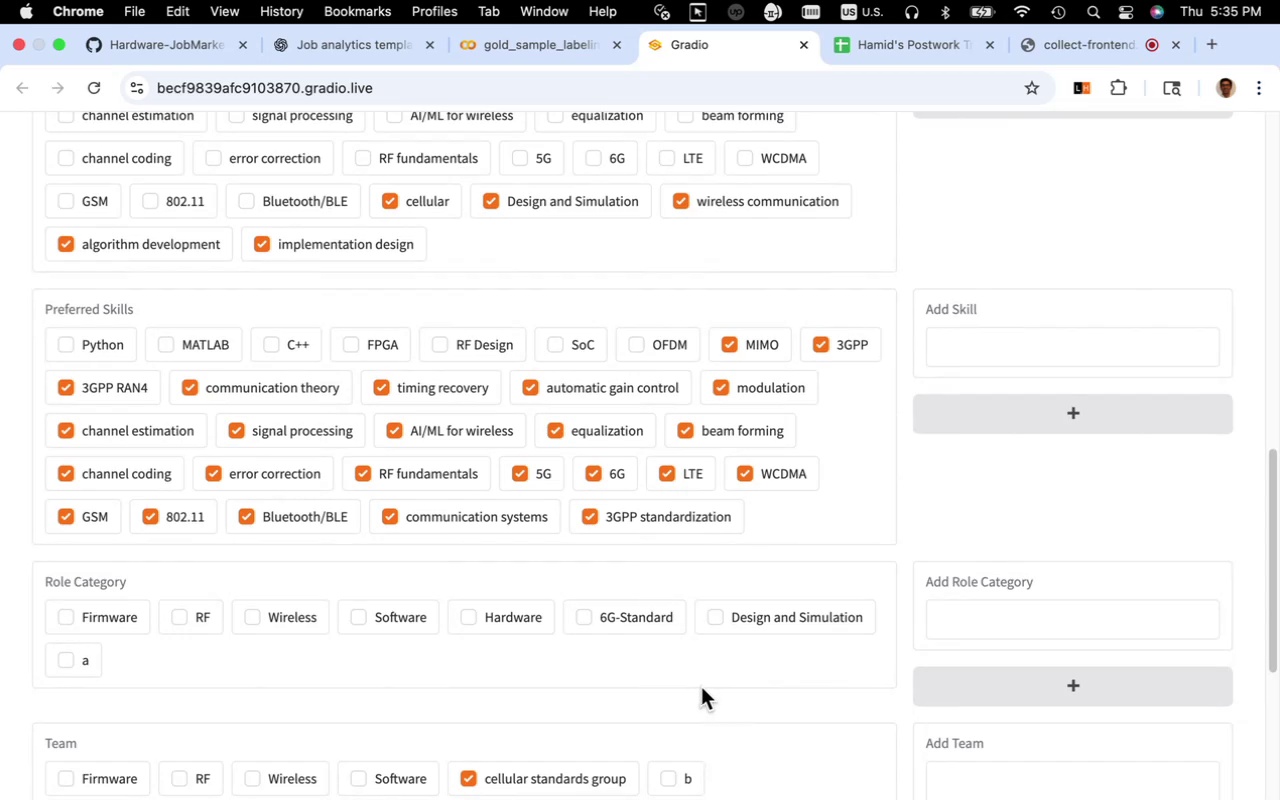 
scroll: coordinate [587, 642], scroll_direction: down, amount: 5.0
 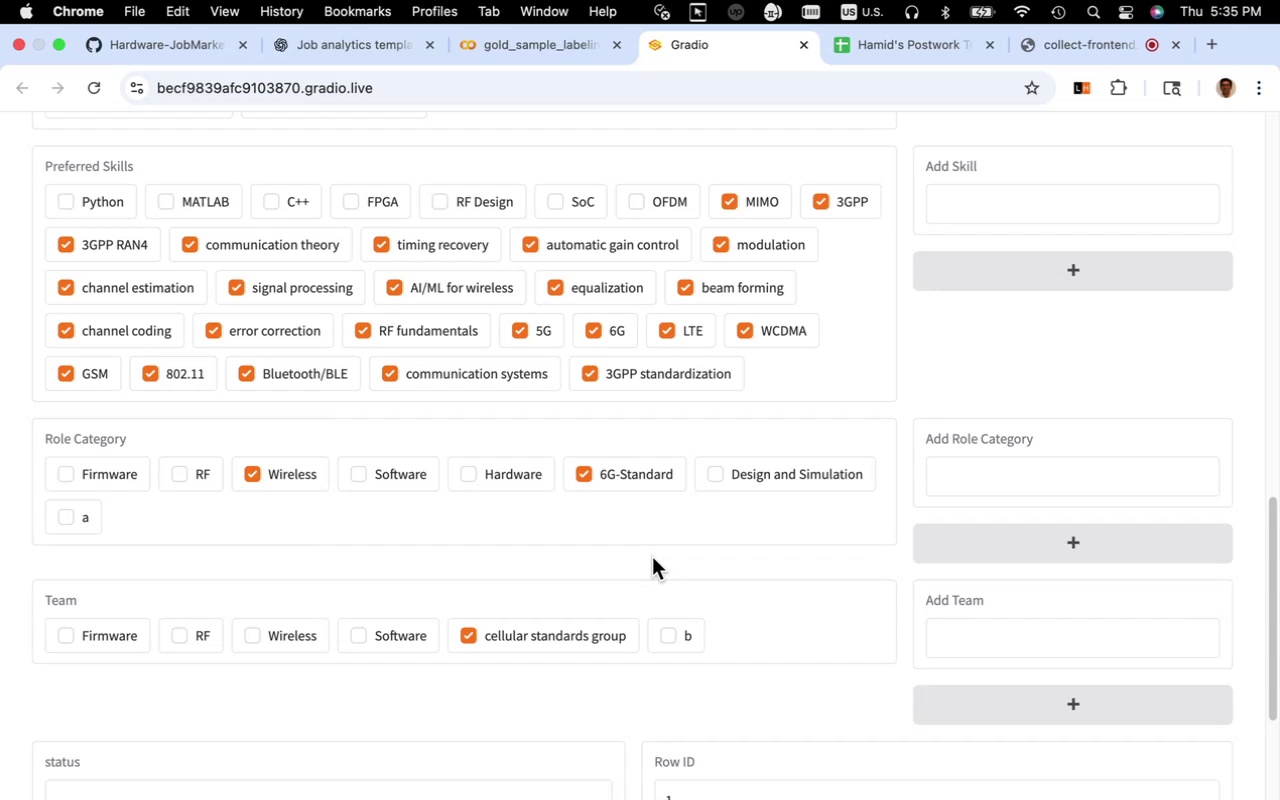 
wait(9.89)
 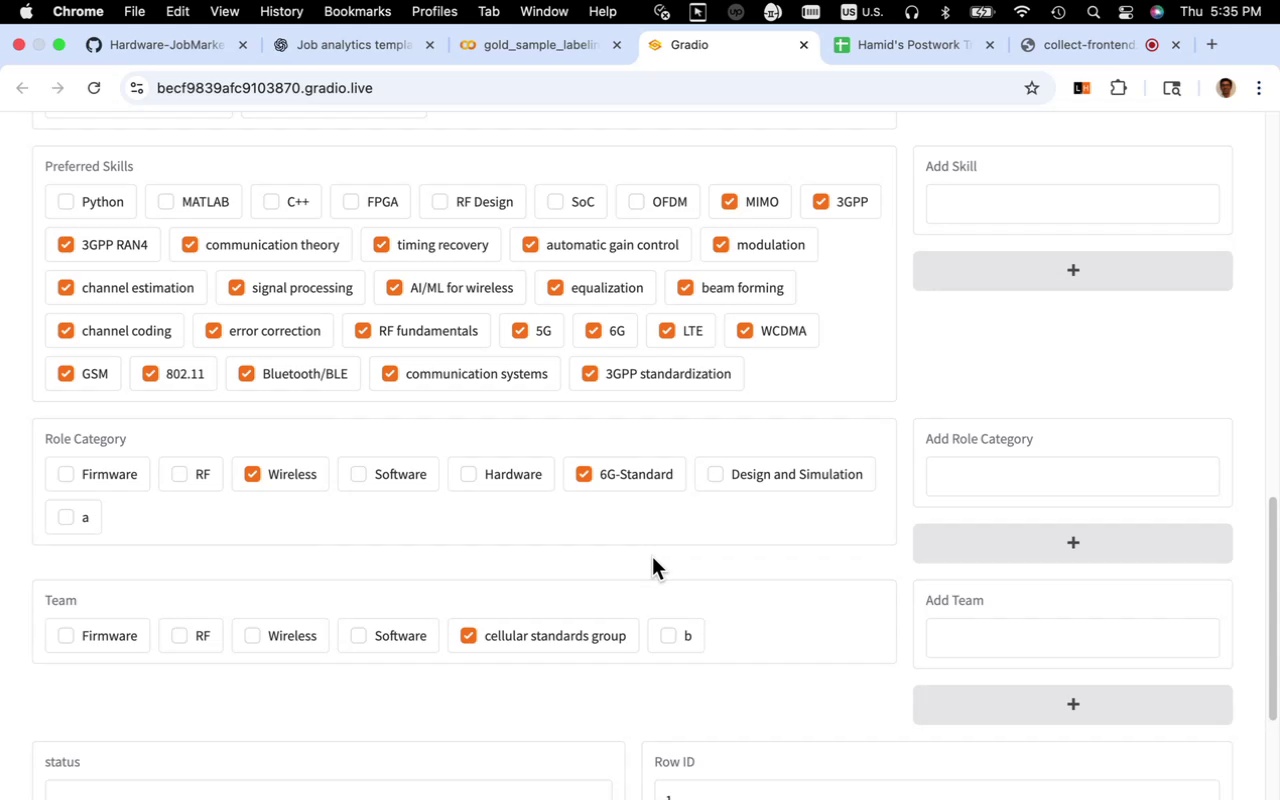 
left_click([716, 479])
 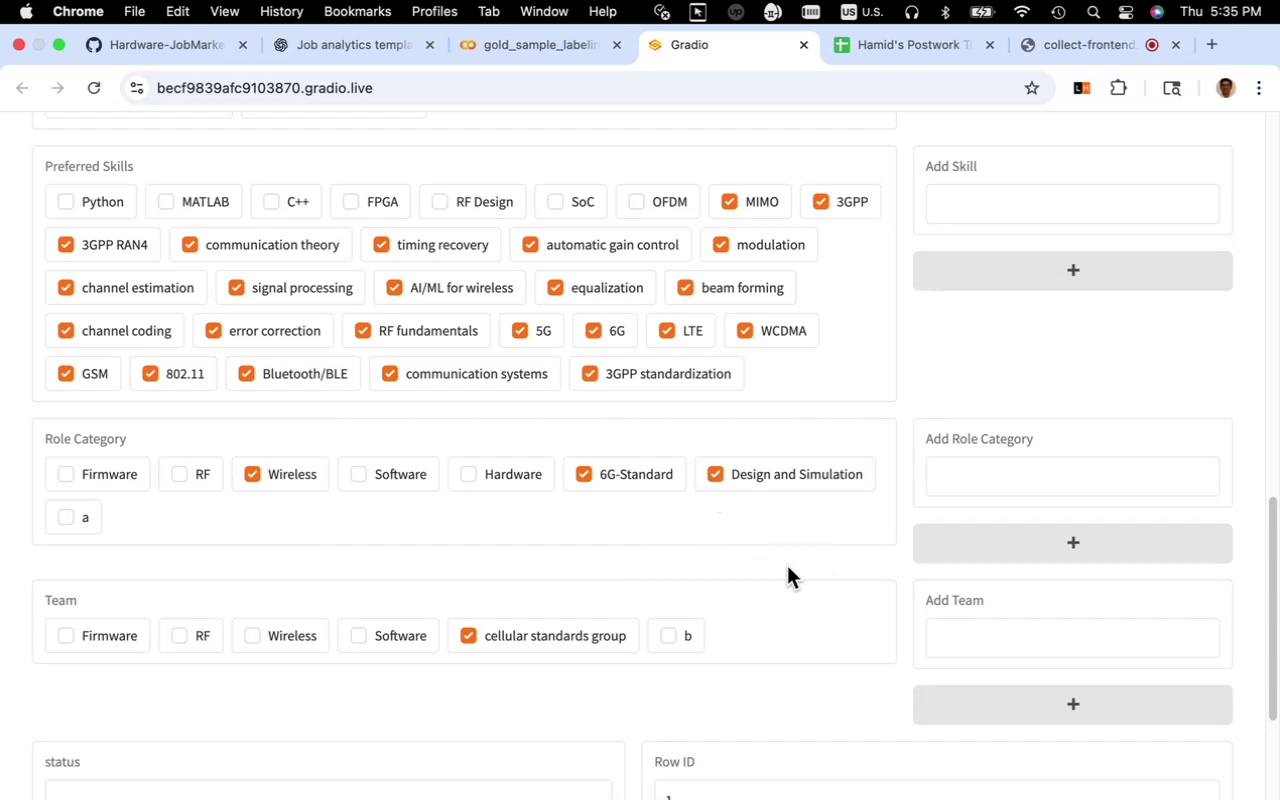 
wait(6.2)
 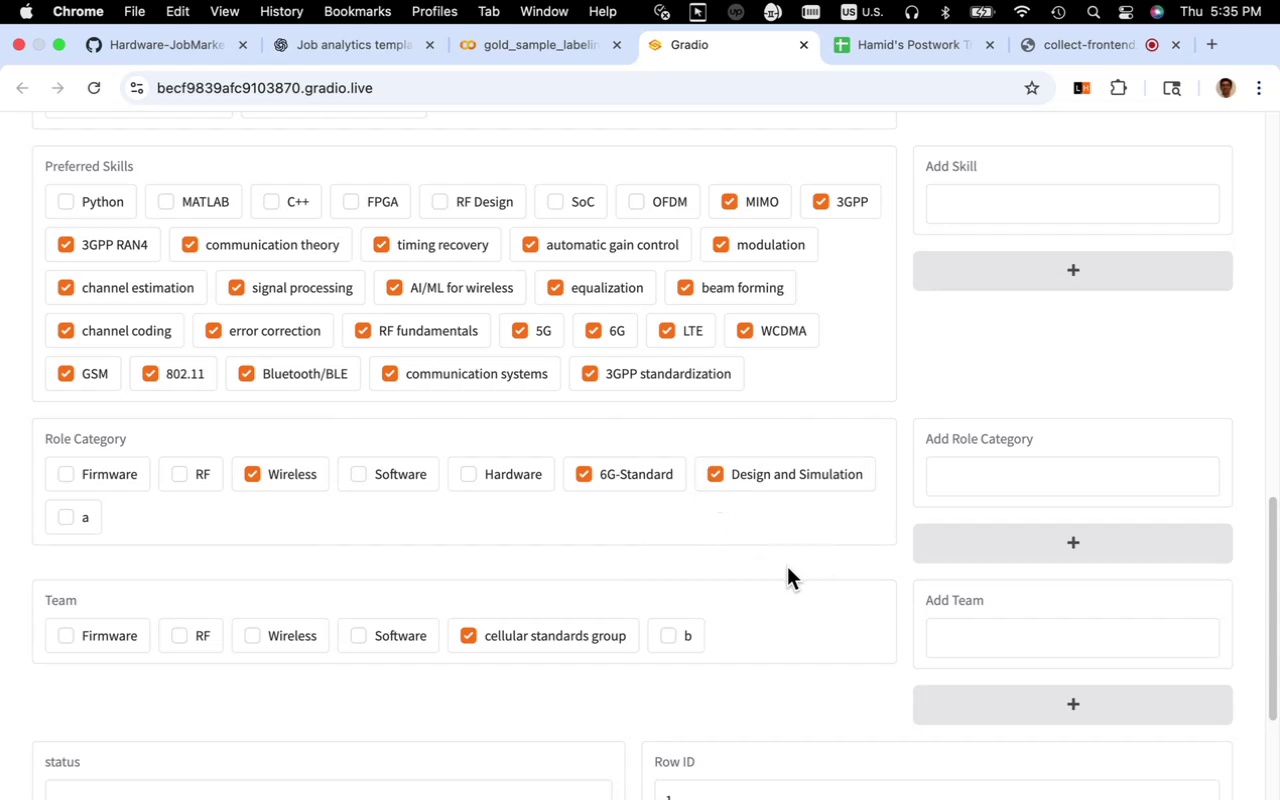 
scroll: coordinate [787, 567], scroll_direction: down, amount: 4.0
 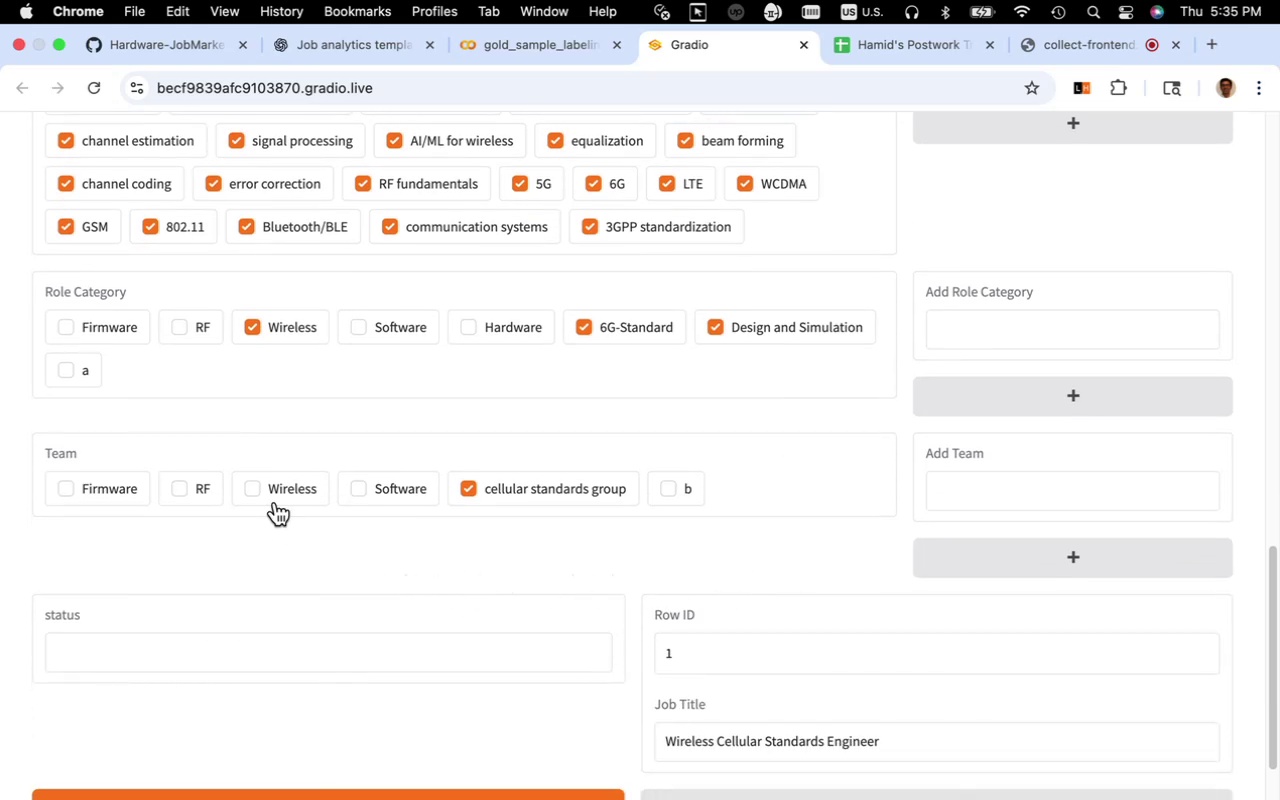 
left_click([258, 489])
 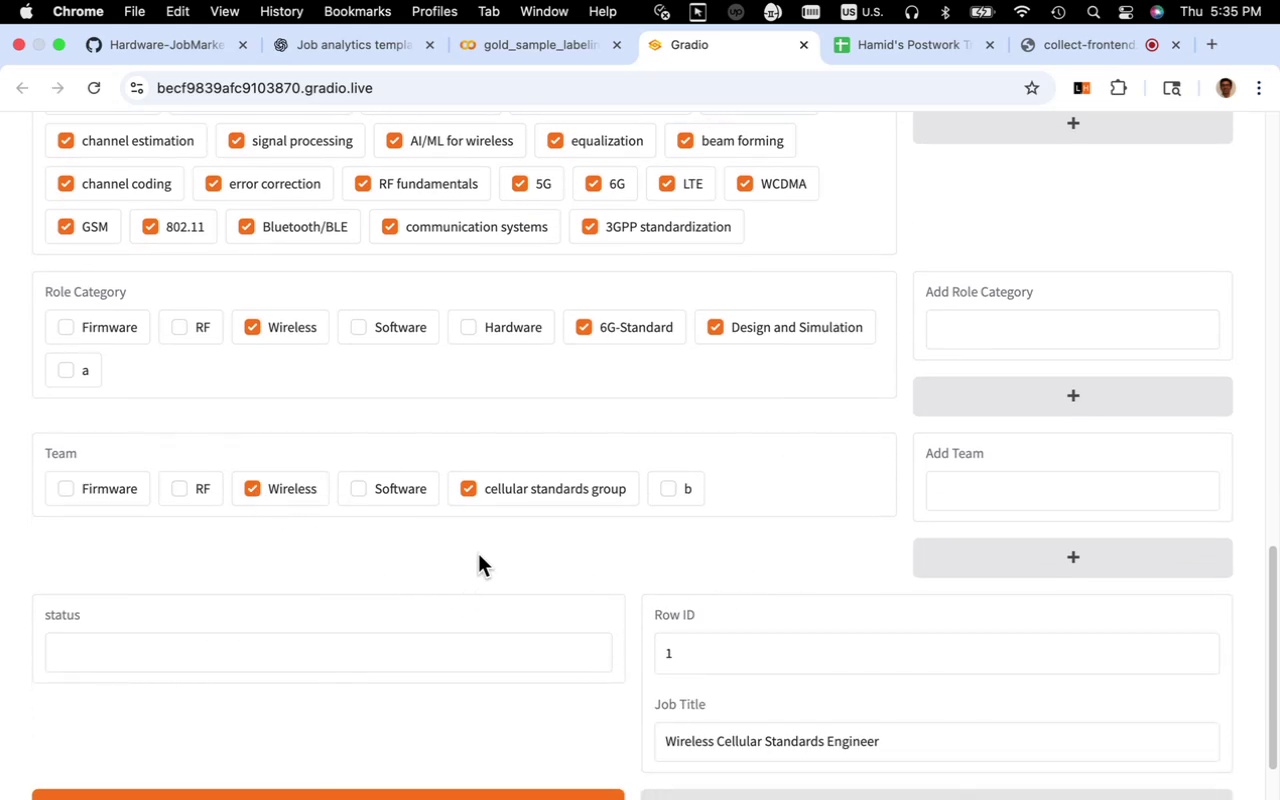 
scroll: coordinate [478, 554], scroll_direction: down, amount: 6.0
 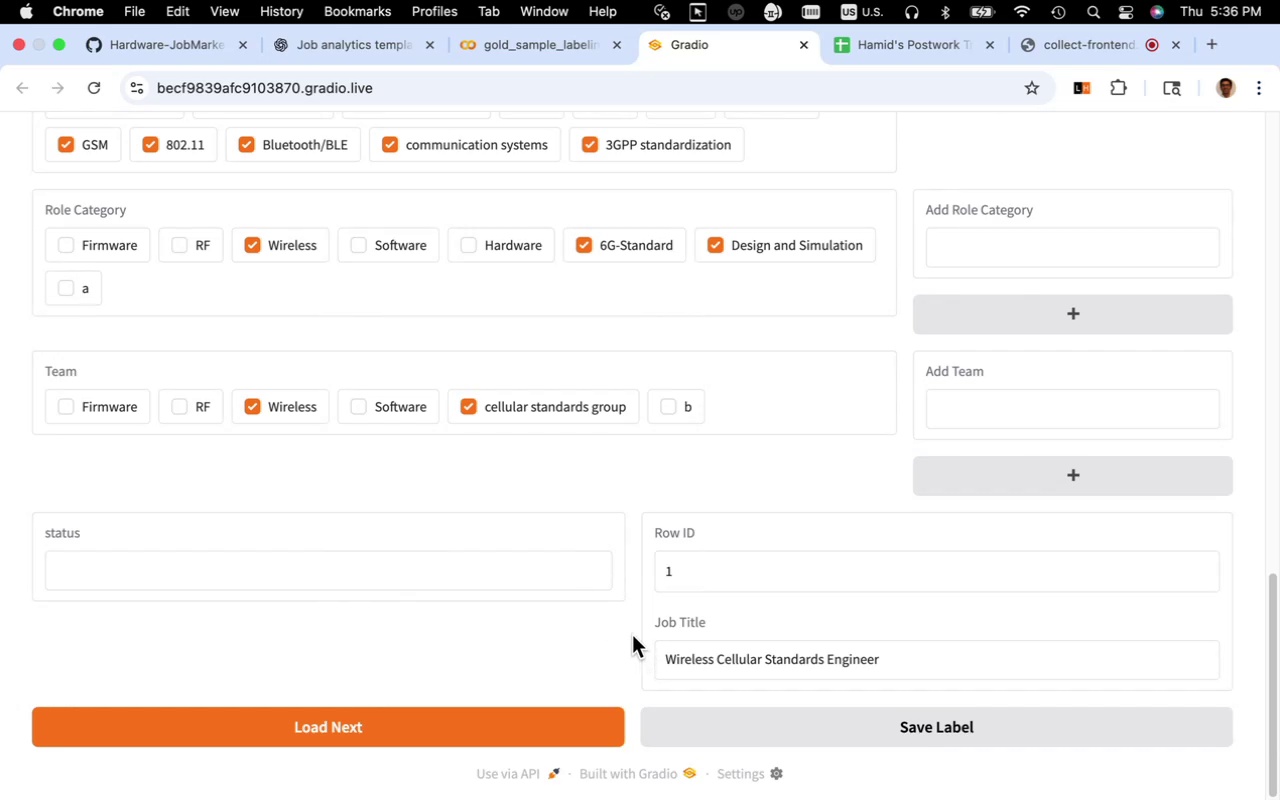 
wait(9.33)
 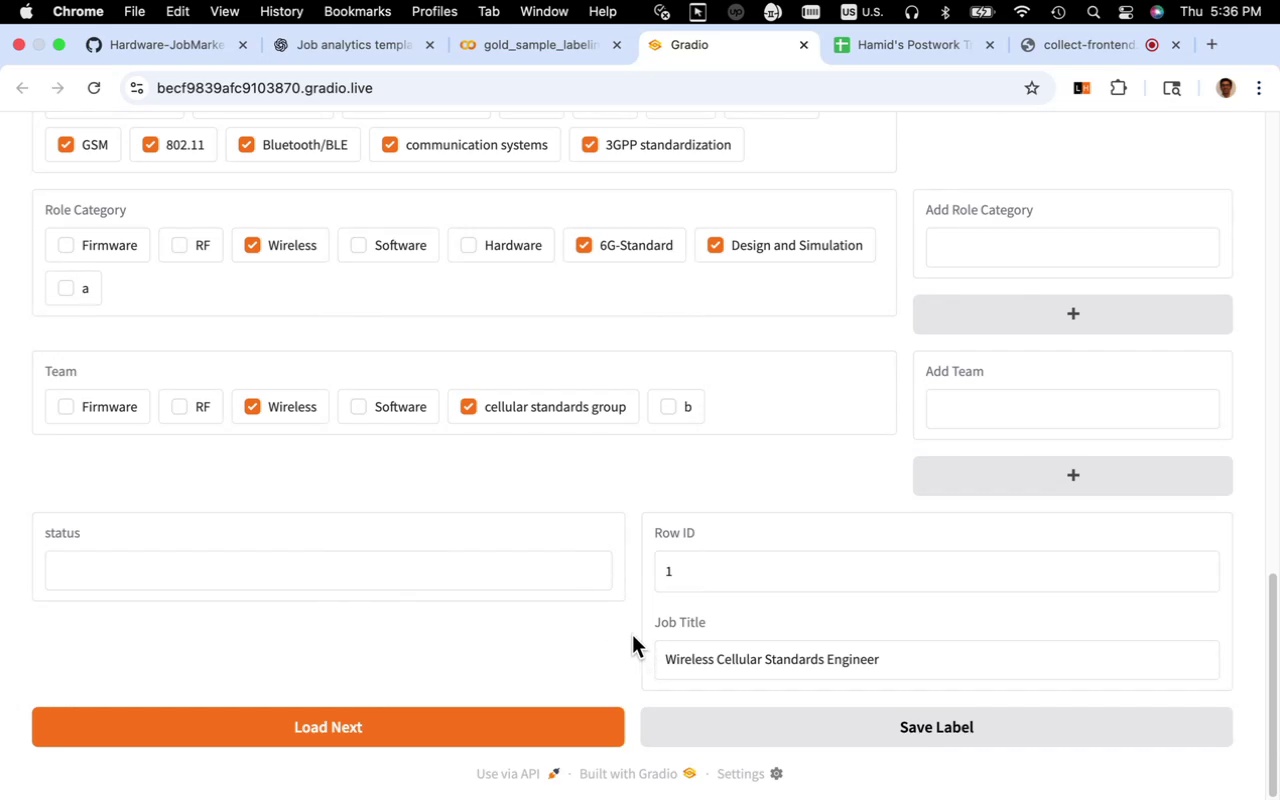 
left_click([760, 723])
 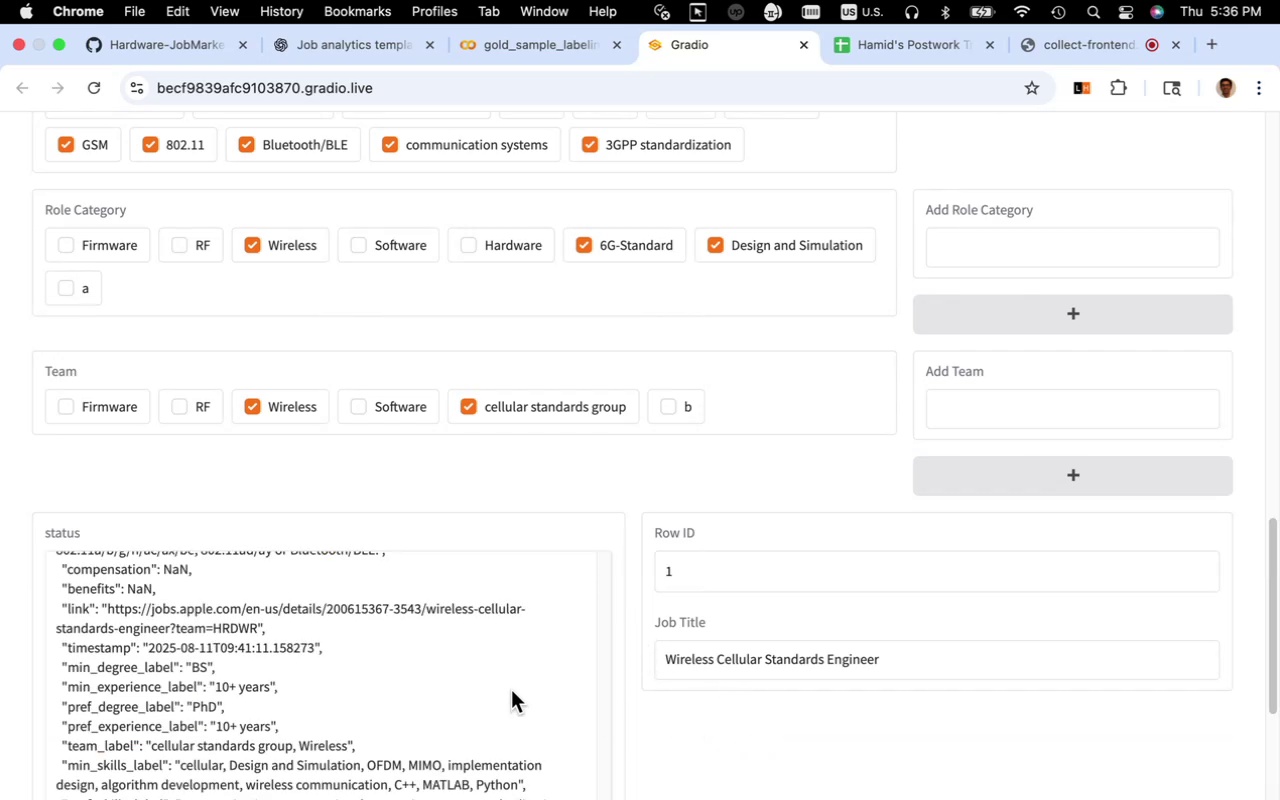 
scroll: coordinate [633, 648], scroll_direction: down, amount: 9.0
 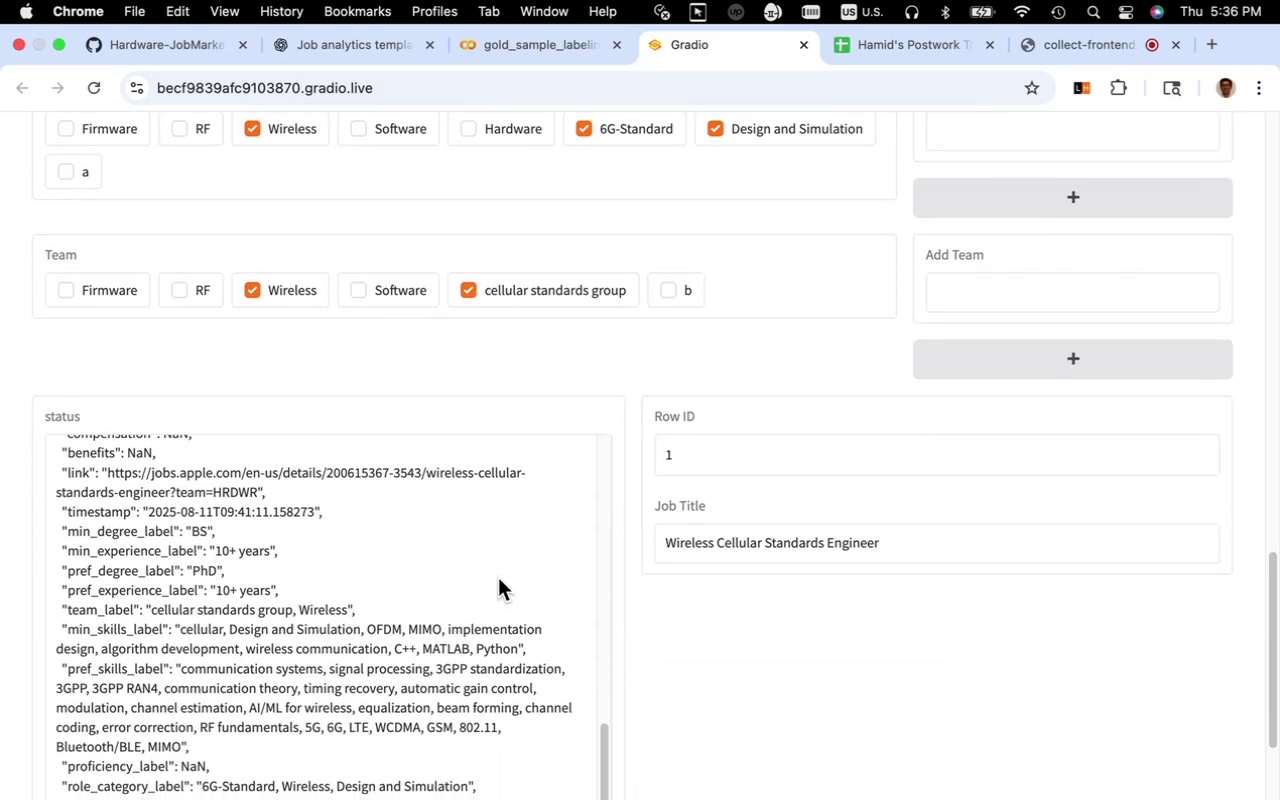 
wait(6.16)
 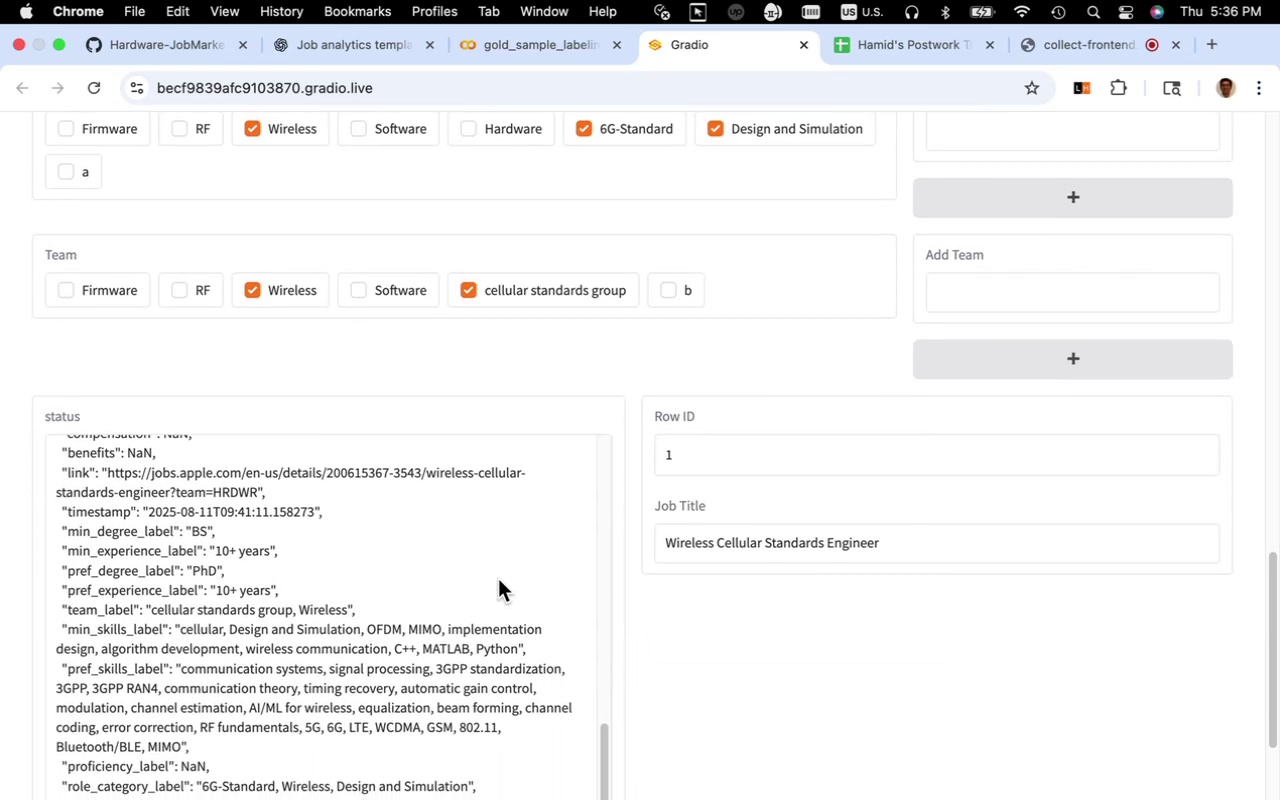 
scroll: coordinate [501, 592], scroll_direction: down, amount: 6.0
 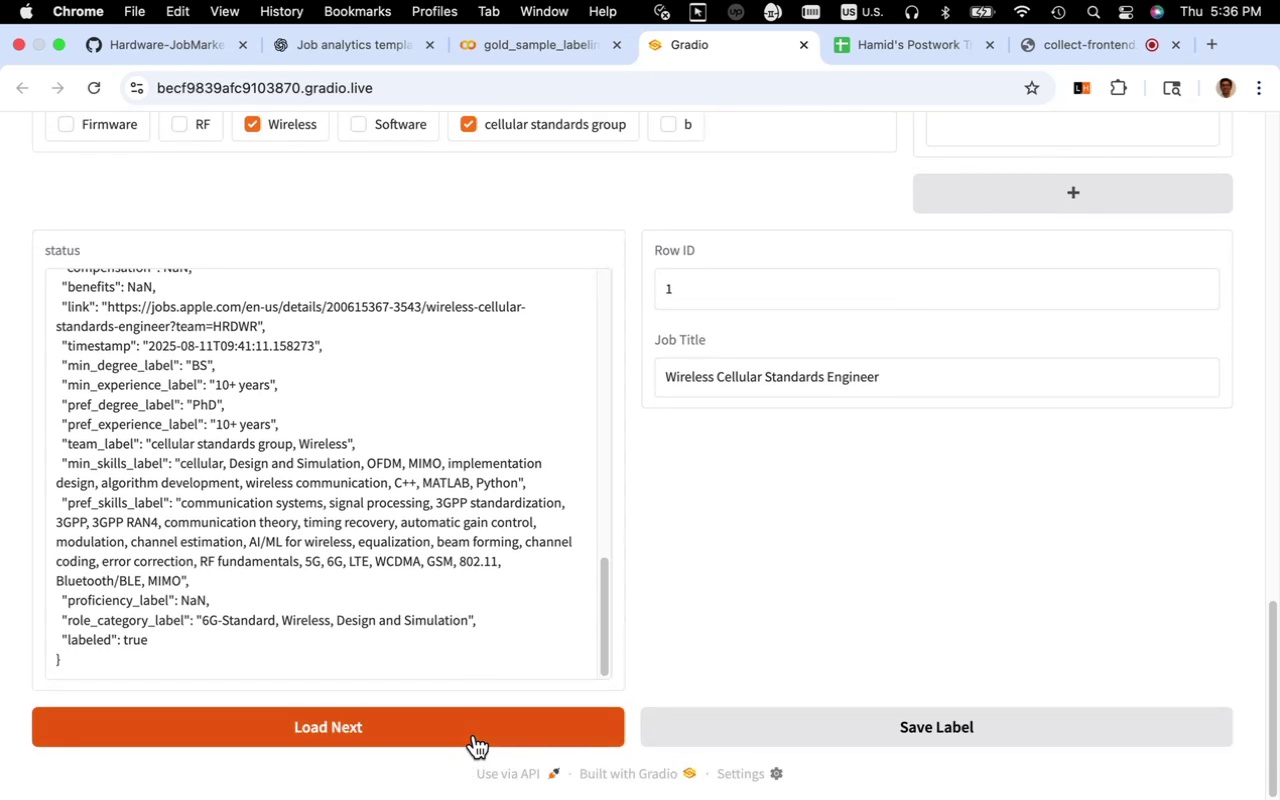 
wait(5.23)
 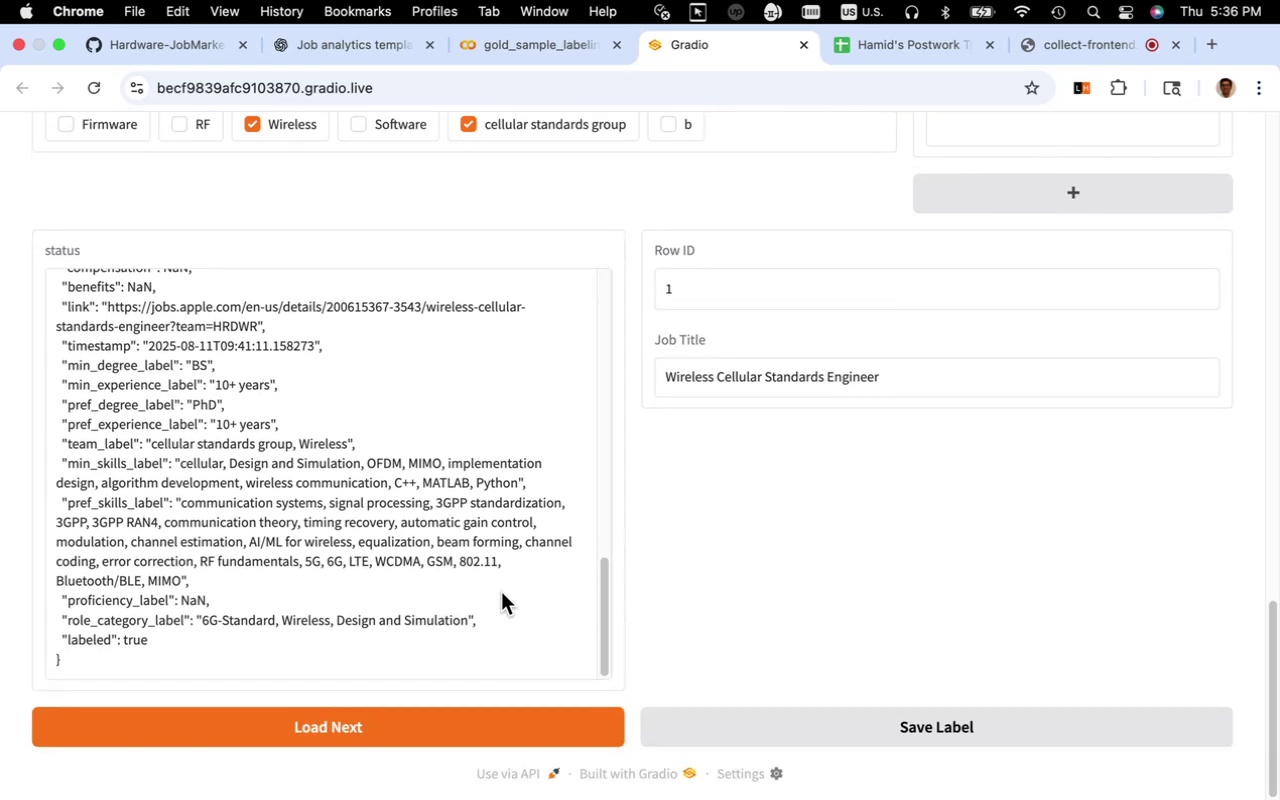 
scroll: coordinate [672, 580], scroll_direction: up, amount: 16.0
 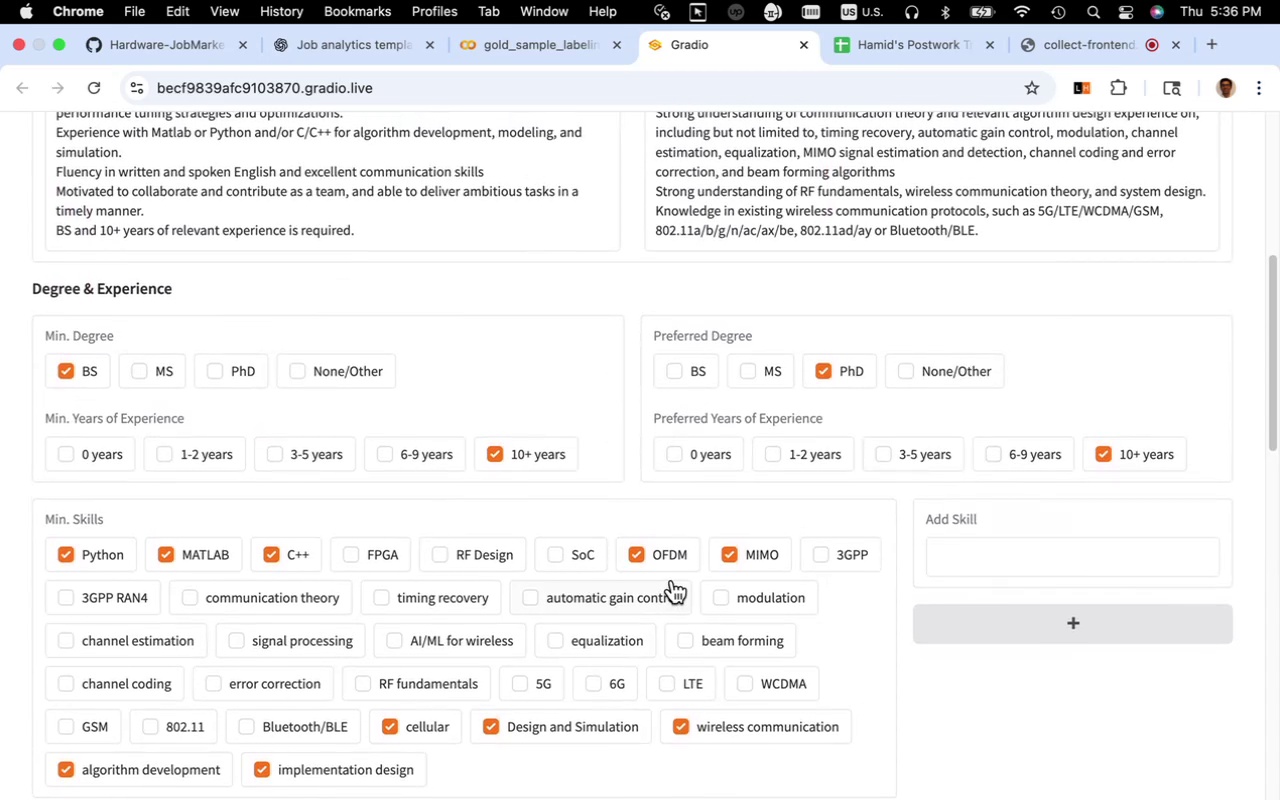 
scroll: coordinate [672, 580], scroll_direction: down, amount: 55.0
 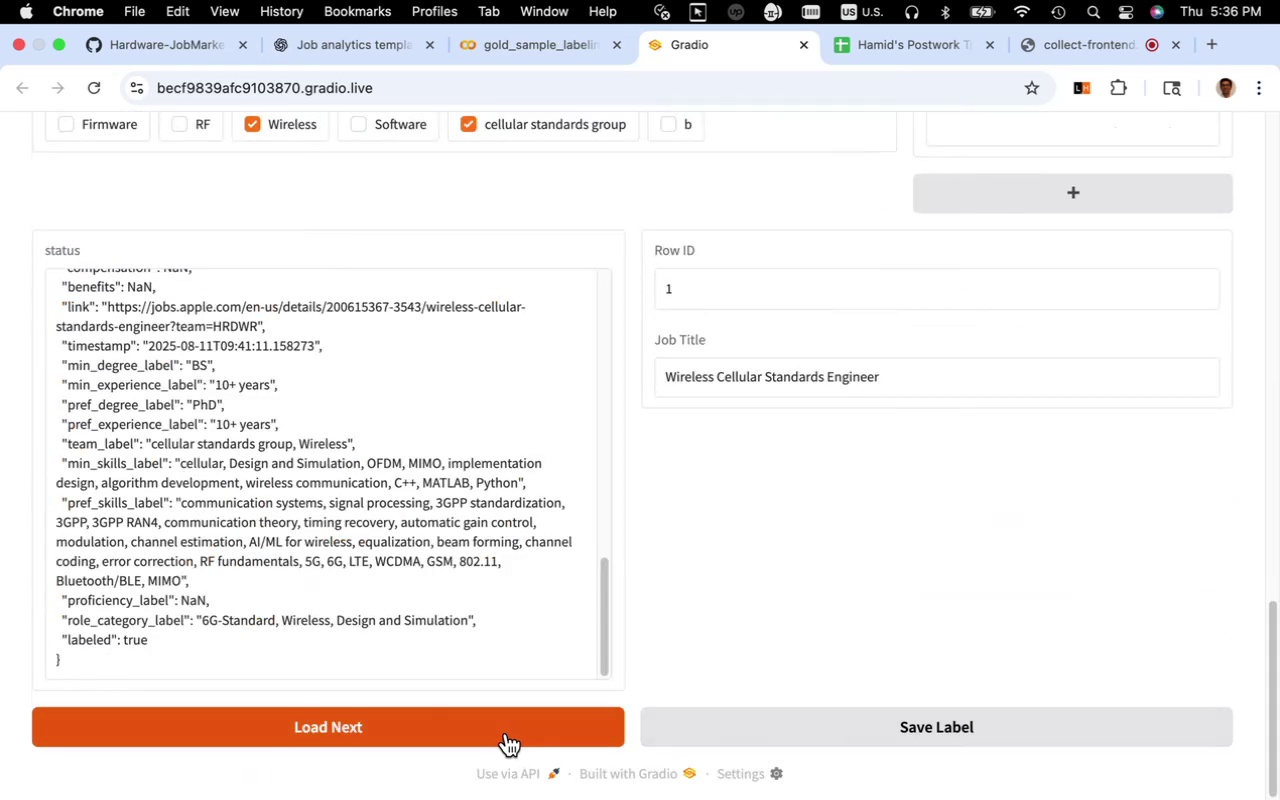 
left_click([506, 733])
 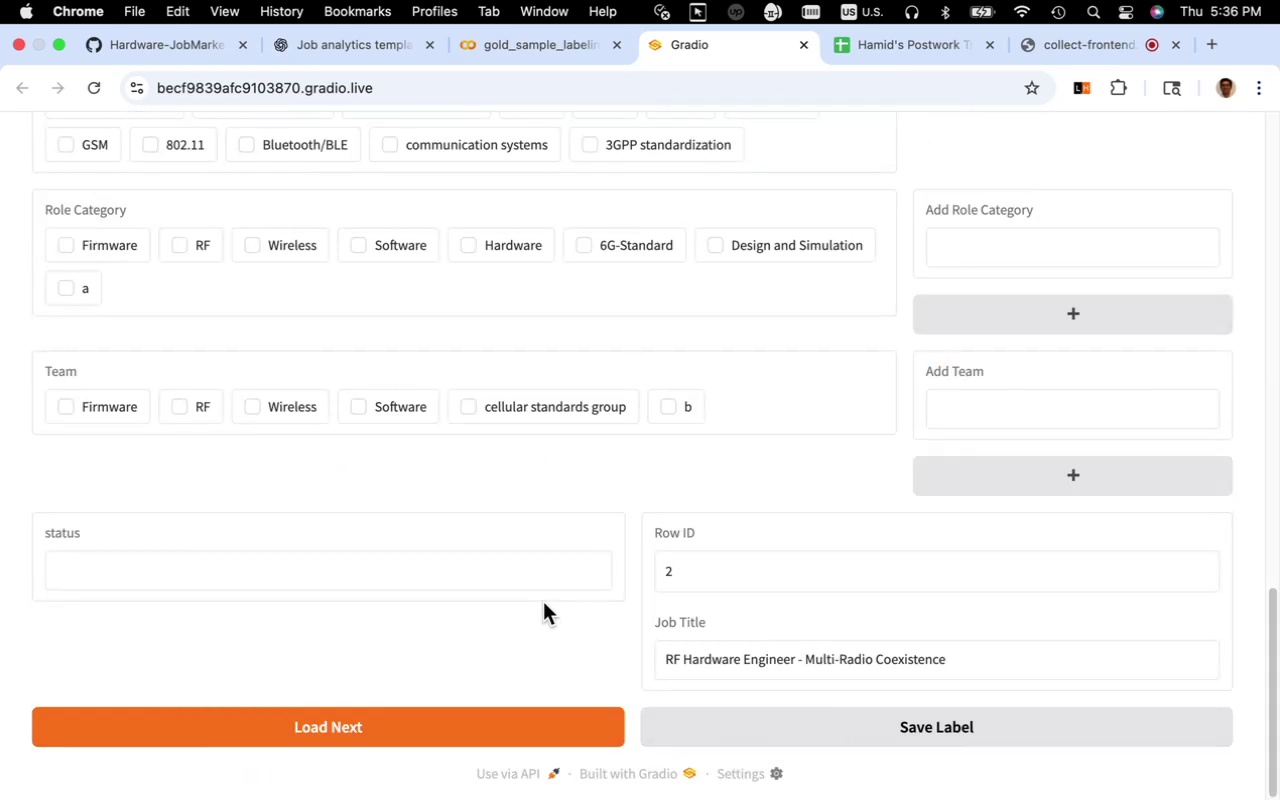 
scroll: coordinate [548, 611], scroll_direction: up, amount: 29.0
 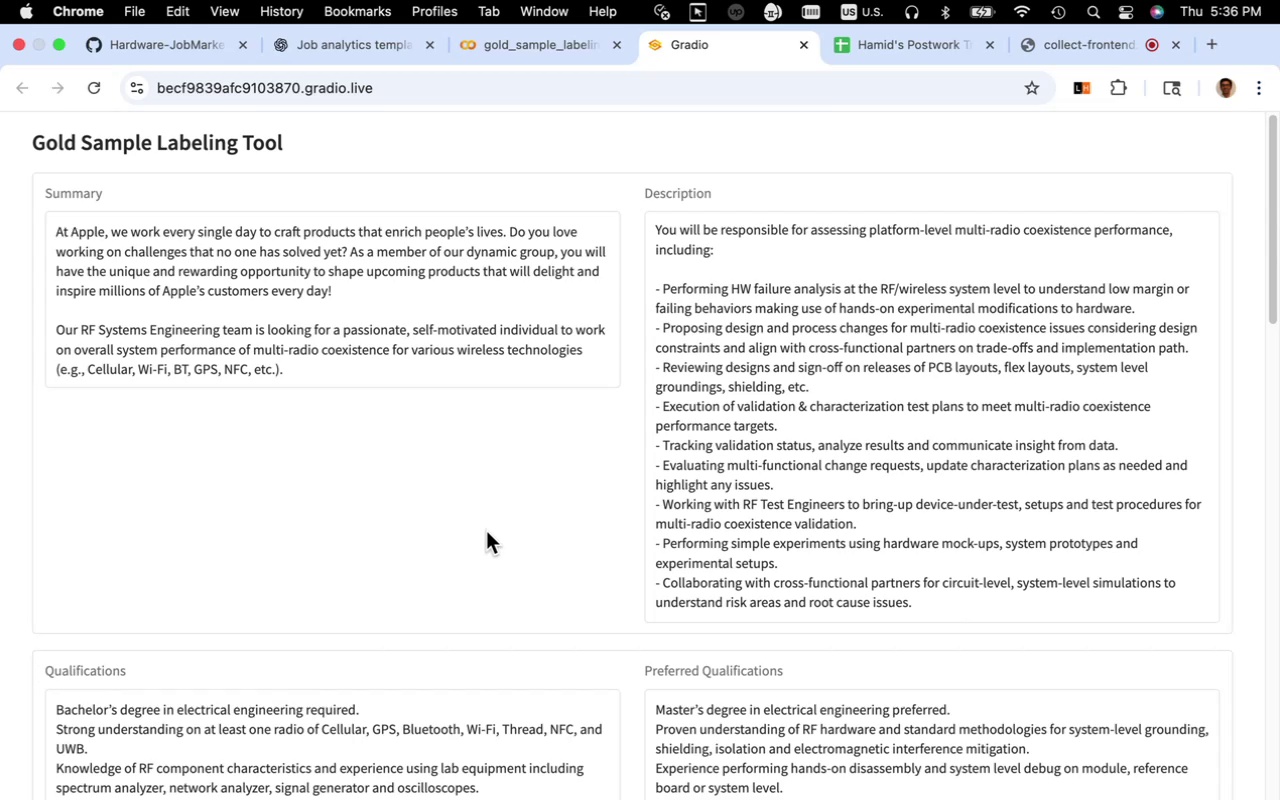 
wait(22.33)
 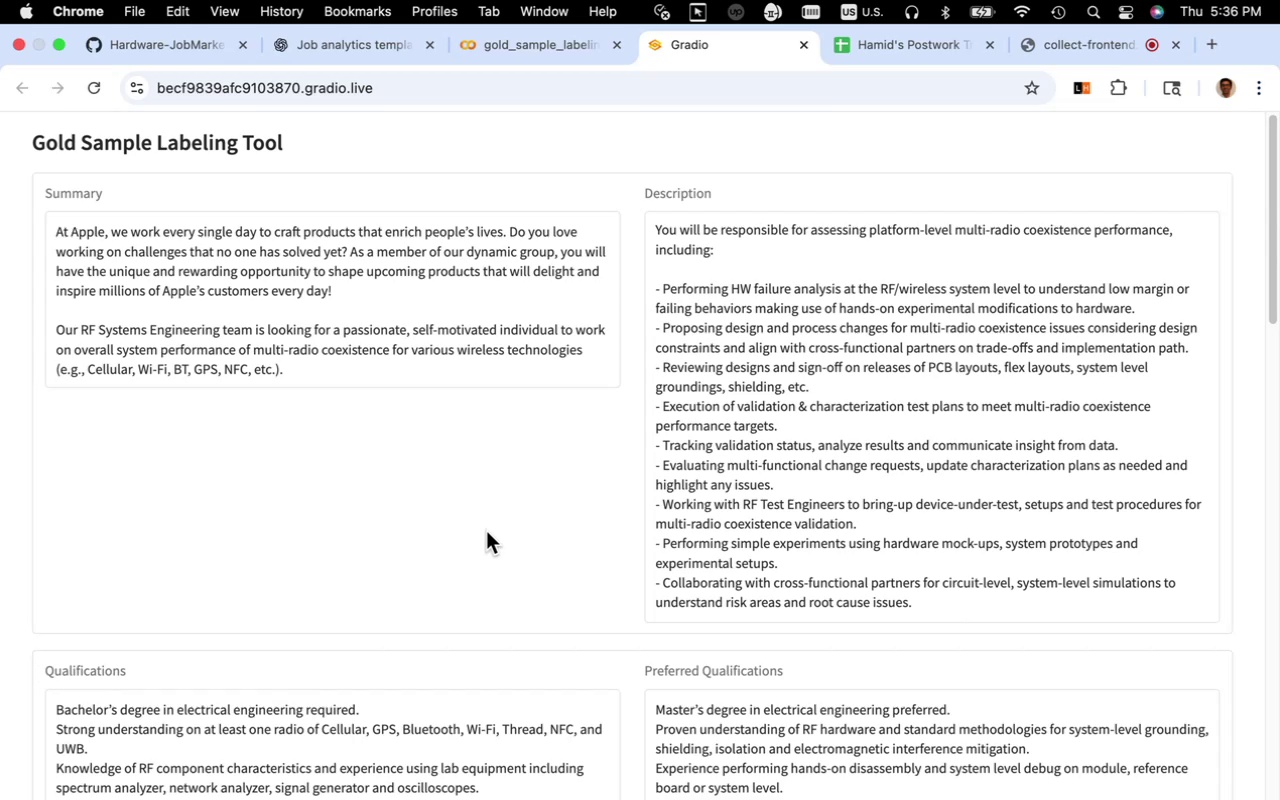 
left_click_drag(start_coordinate=[250, 332], to_coordinate=[84, 337])
 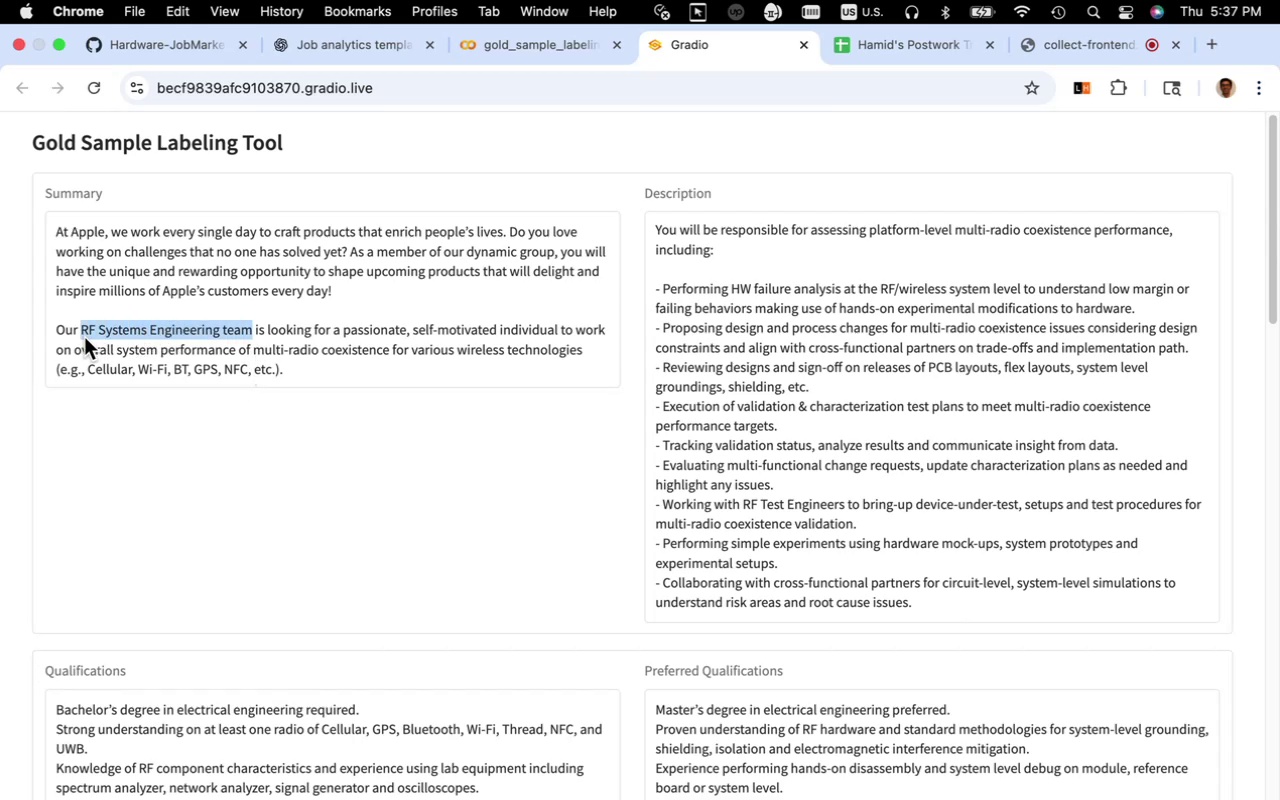 
key(Meta+C)
 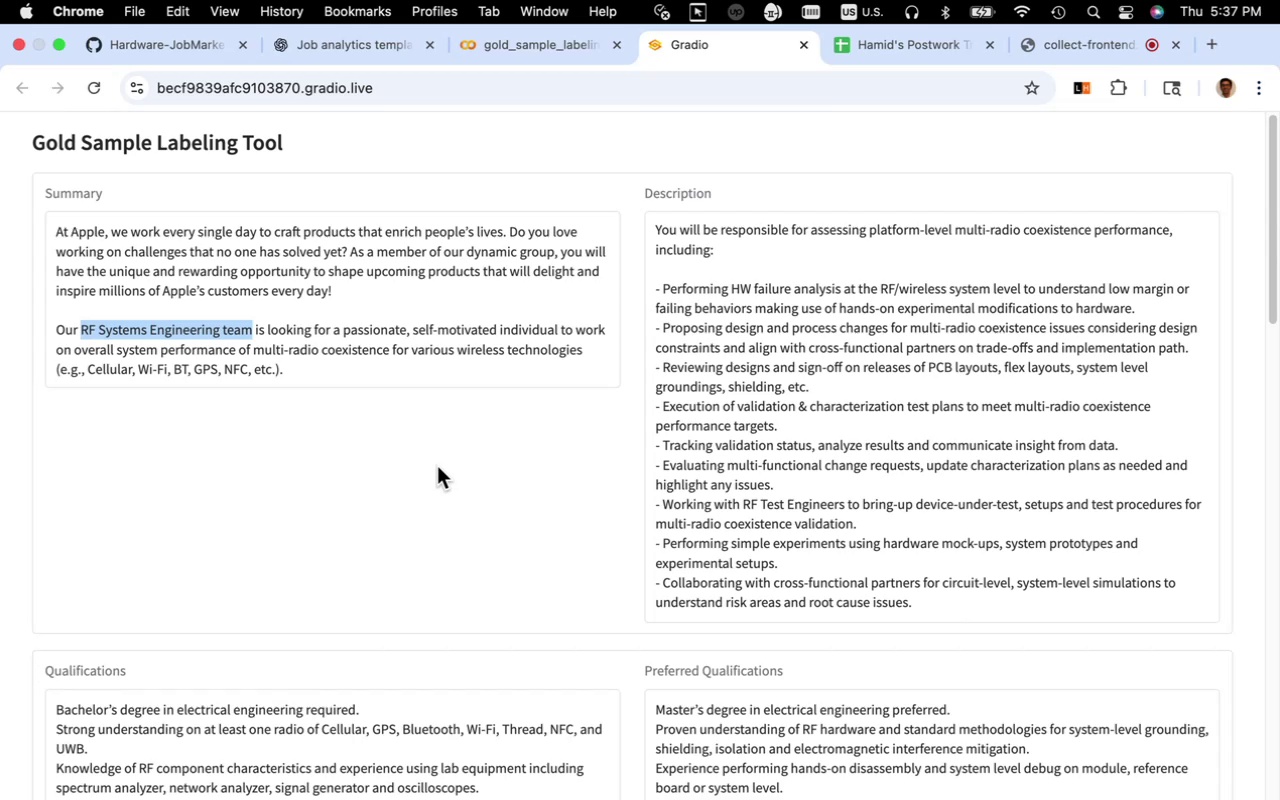 
wait(11.28)
 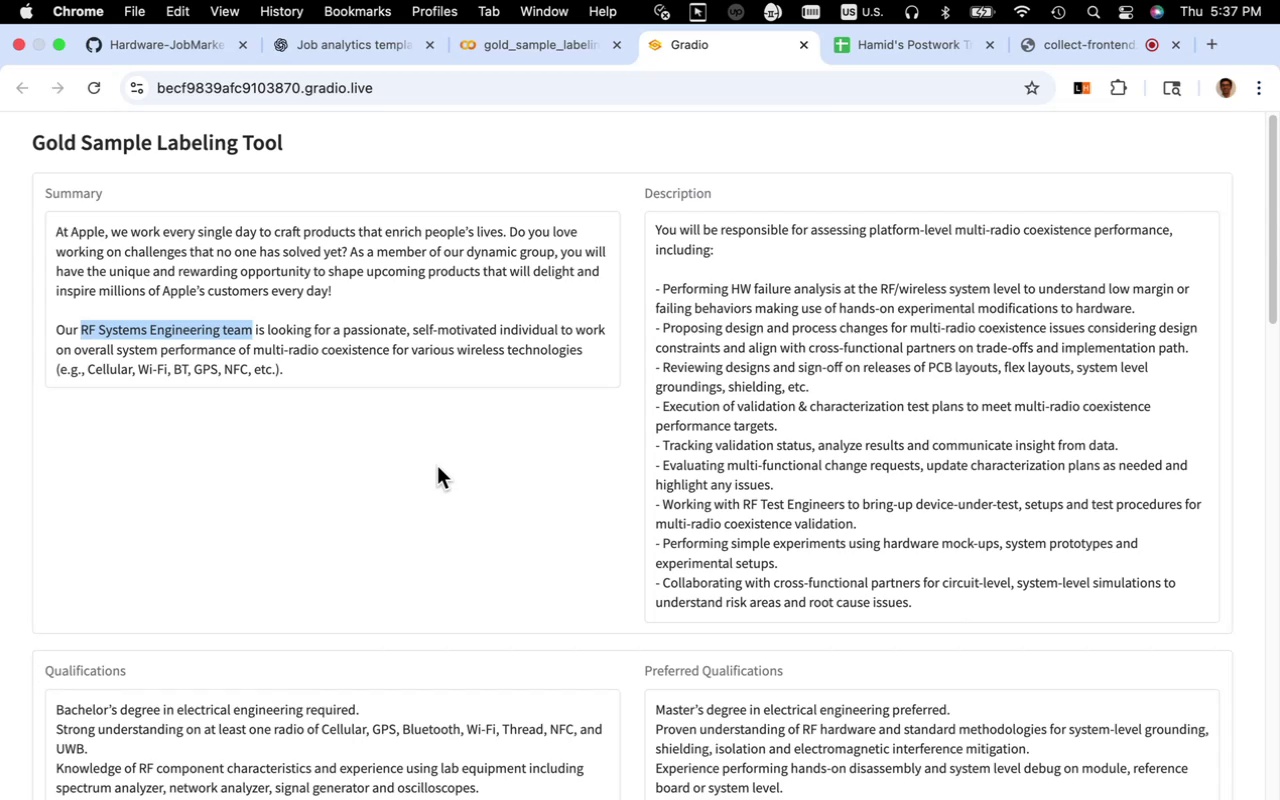 
scroll: coordinate [452, 467], scroll_direction: down, amount: 16.0
 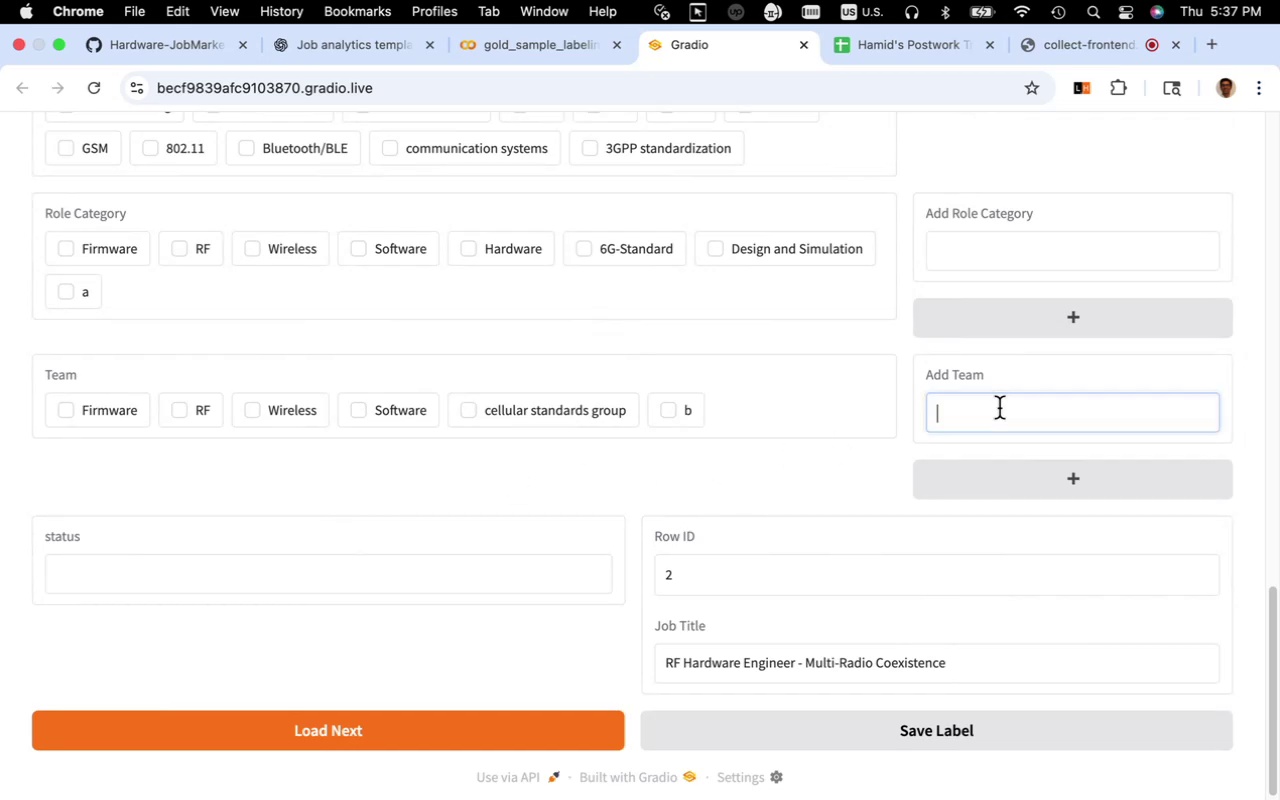 
wait(6.02)
 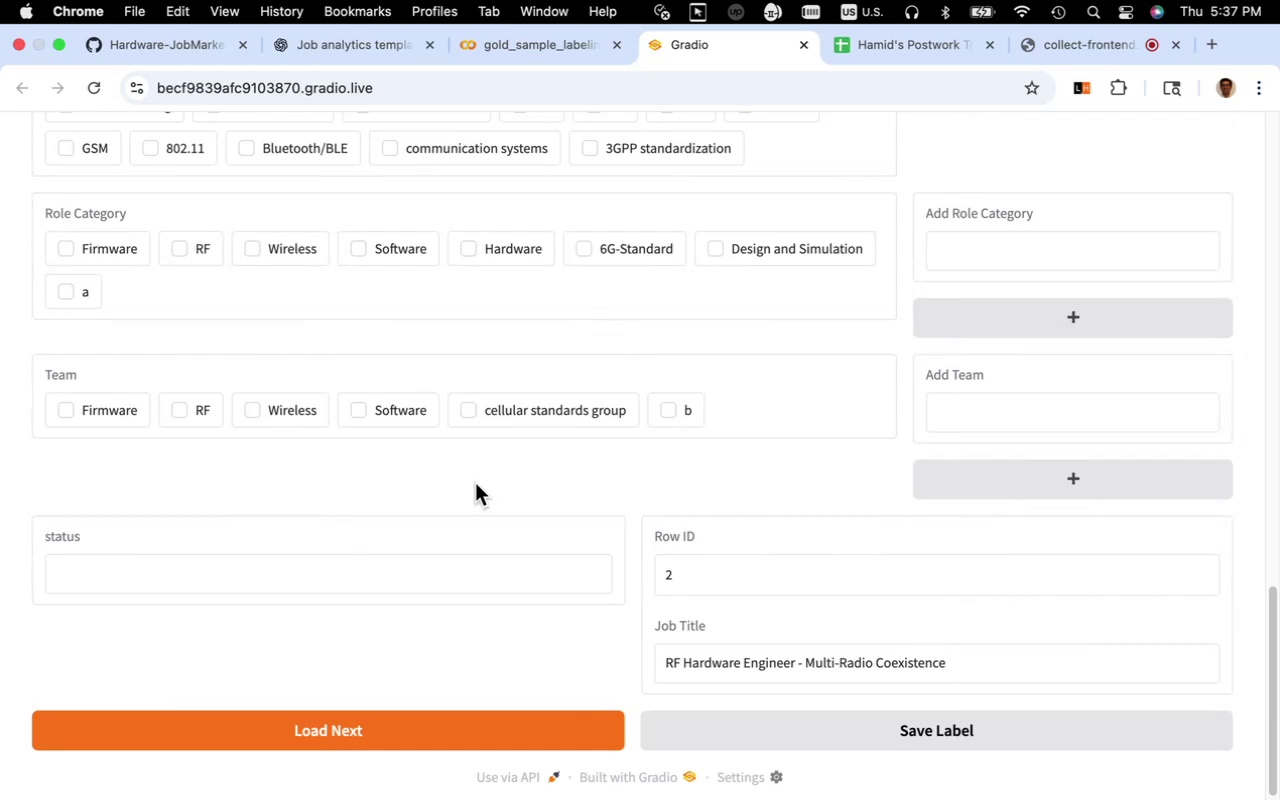 
key(Meta+CommandLeft)
 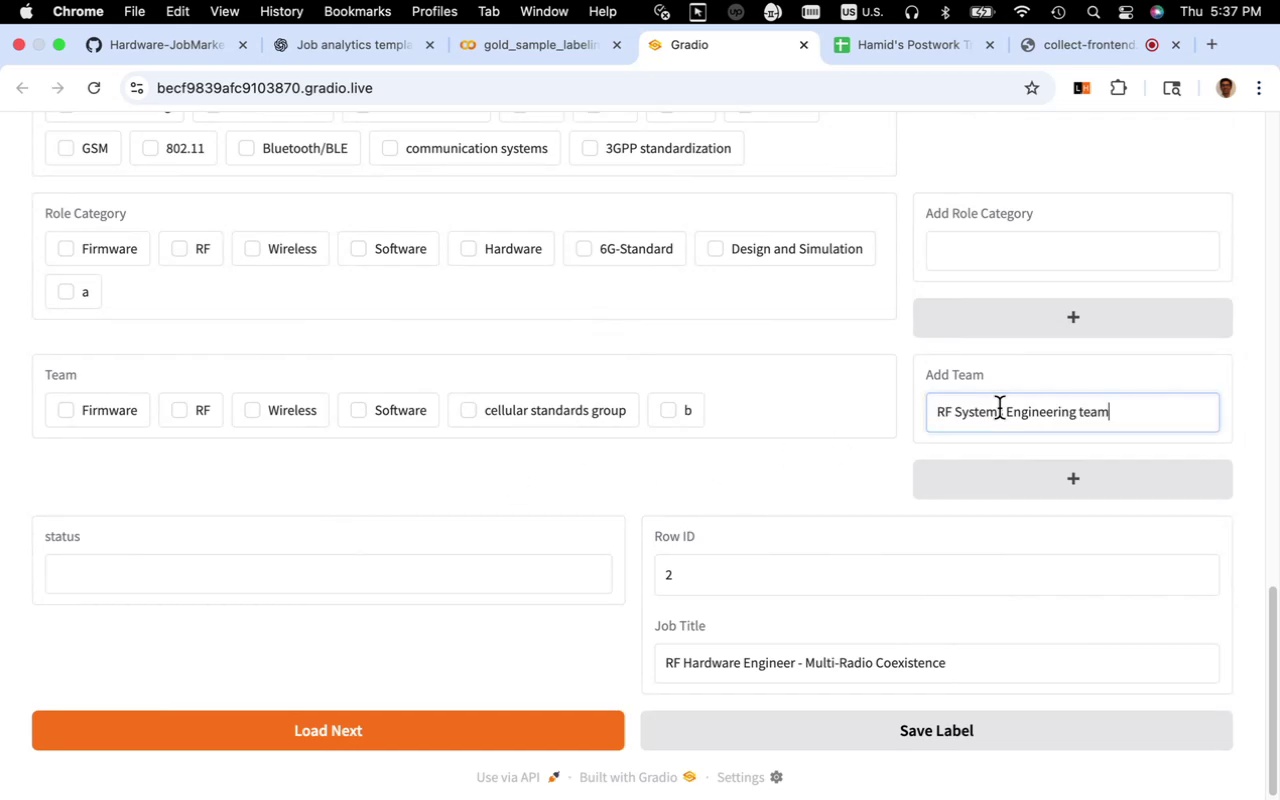 
key(Meta+V)
 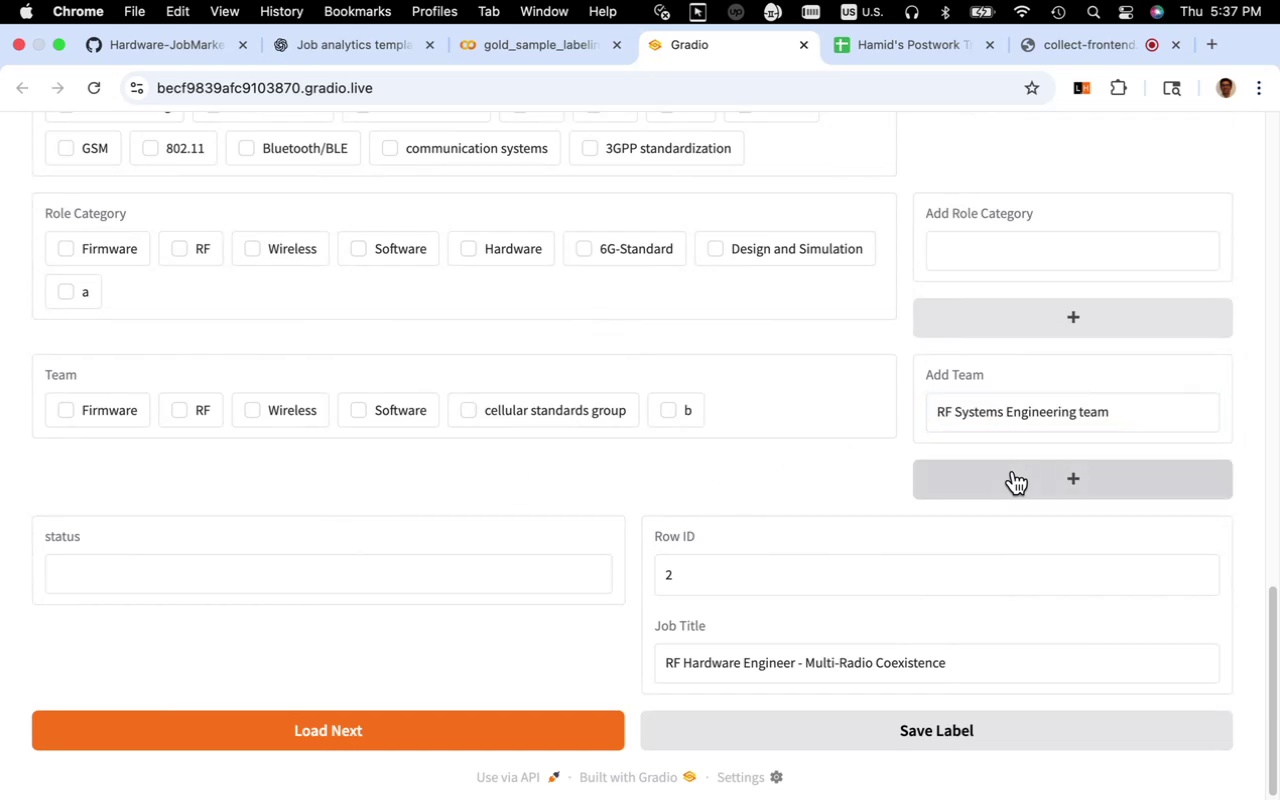 
left_click([1013, 471])
 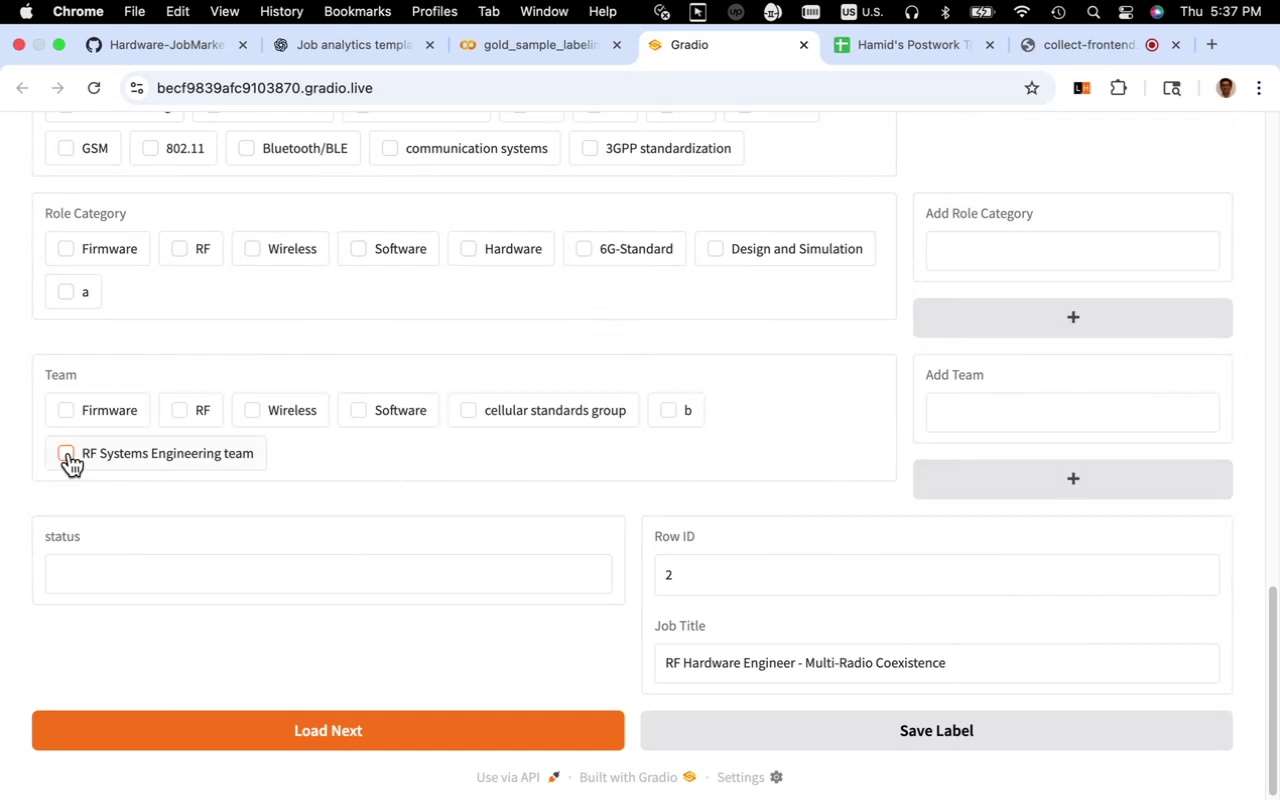 
scroll: coordinate [362, 516], scroll_direction: up, amount: 24.0
 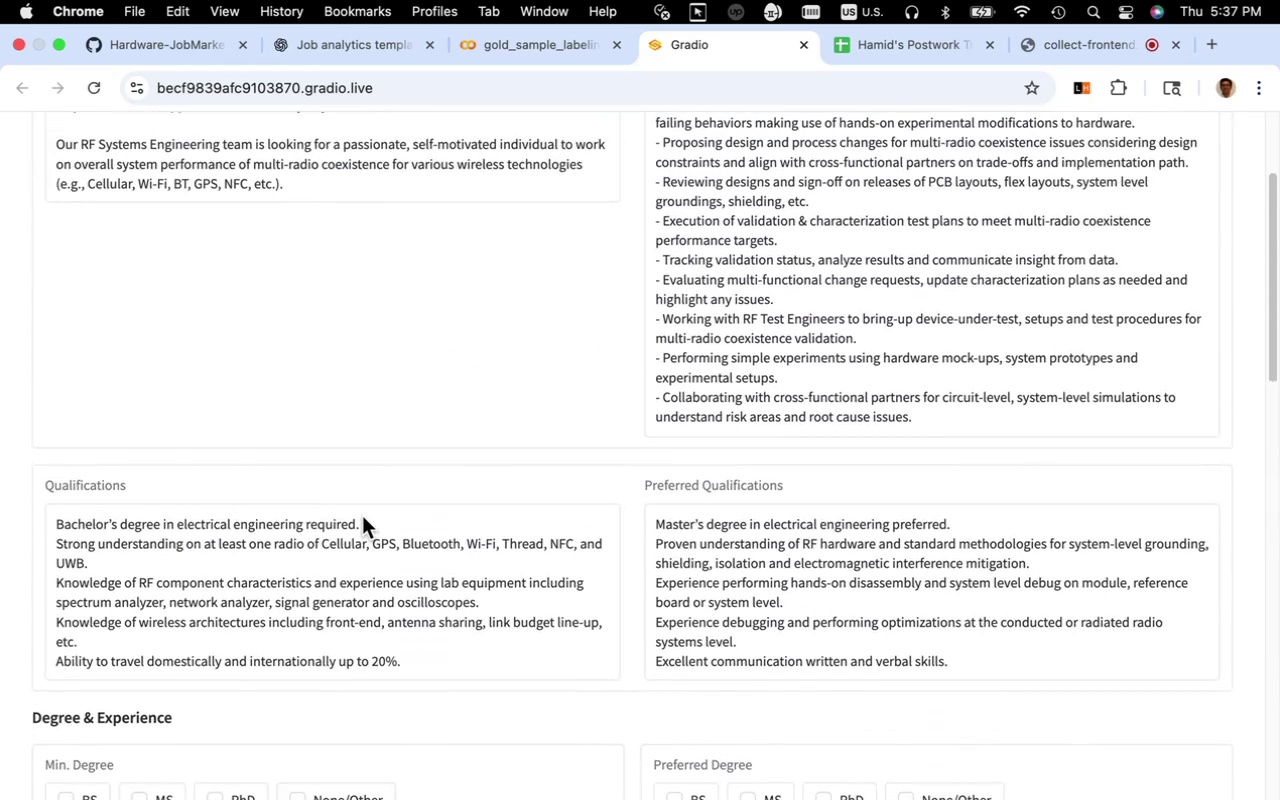 
scroll: coordinate [362, 516], scroll_direction: down, amount: 5.0
 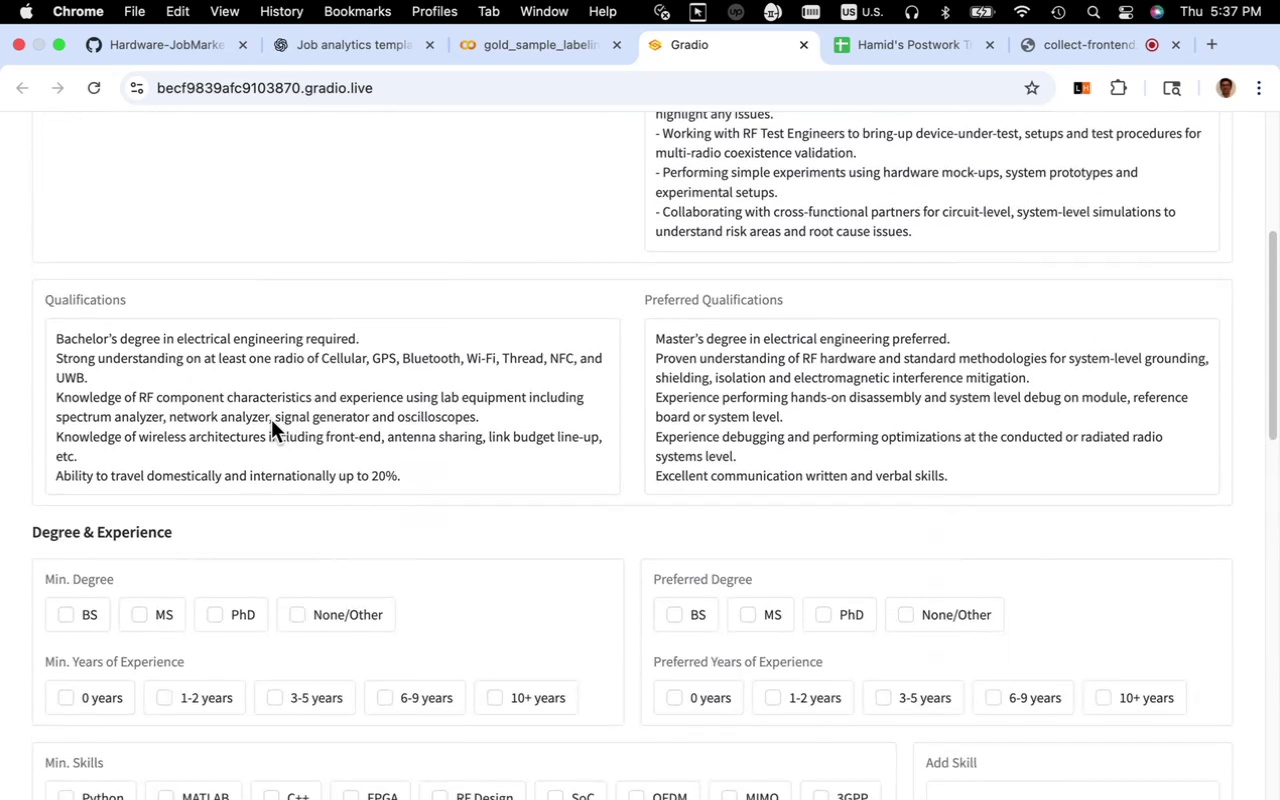 
wait(5.53)
 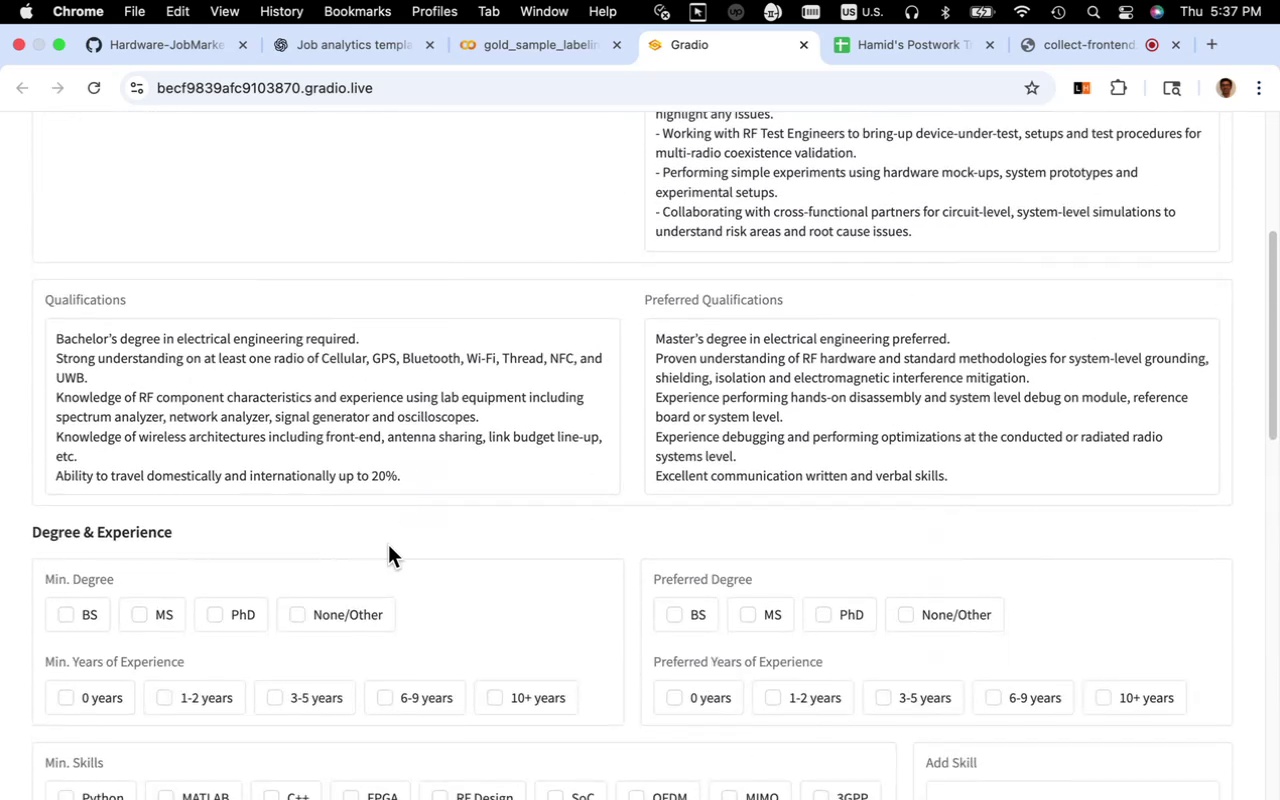 
scroll: coordinate [271, 420], scroll_direction: down, amount: 2.0
 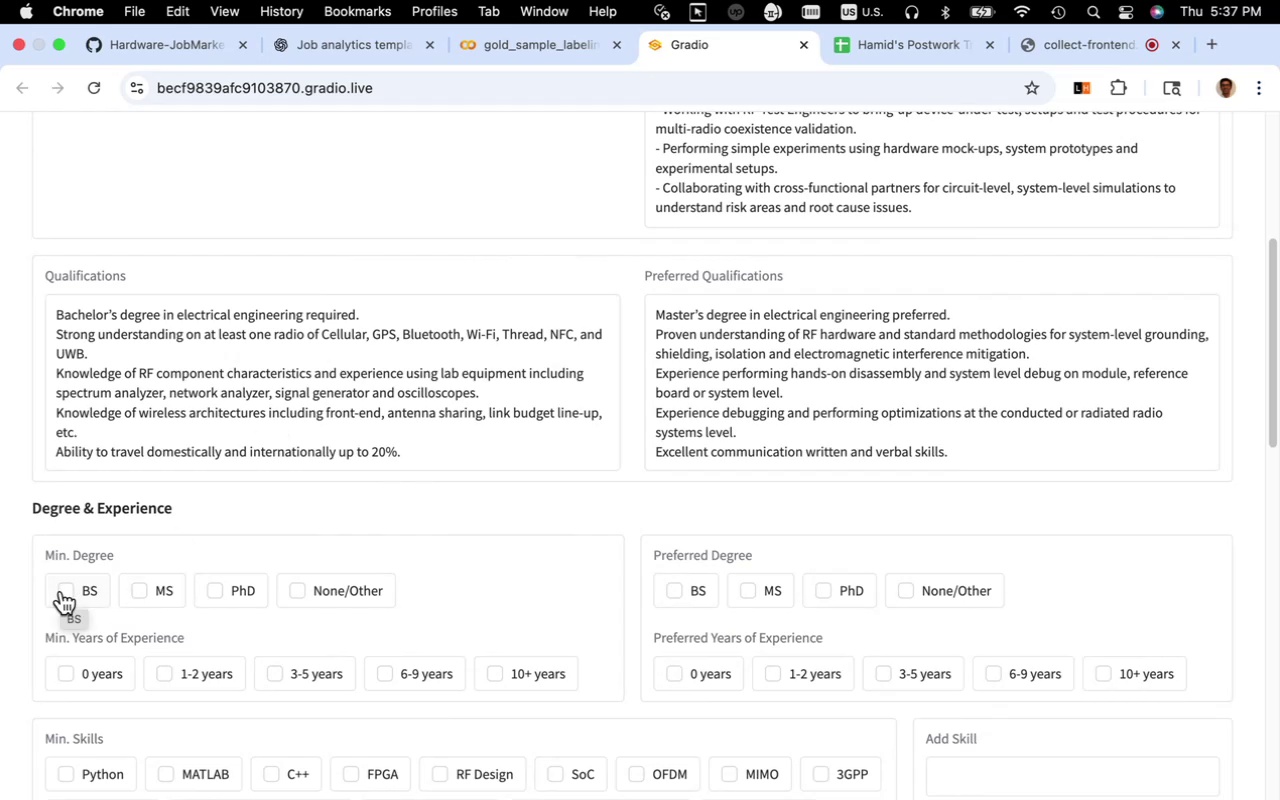 
left_click([61, 591])
 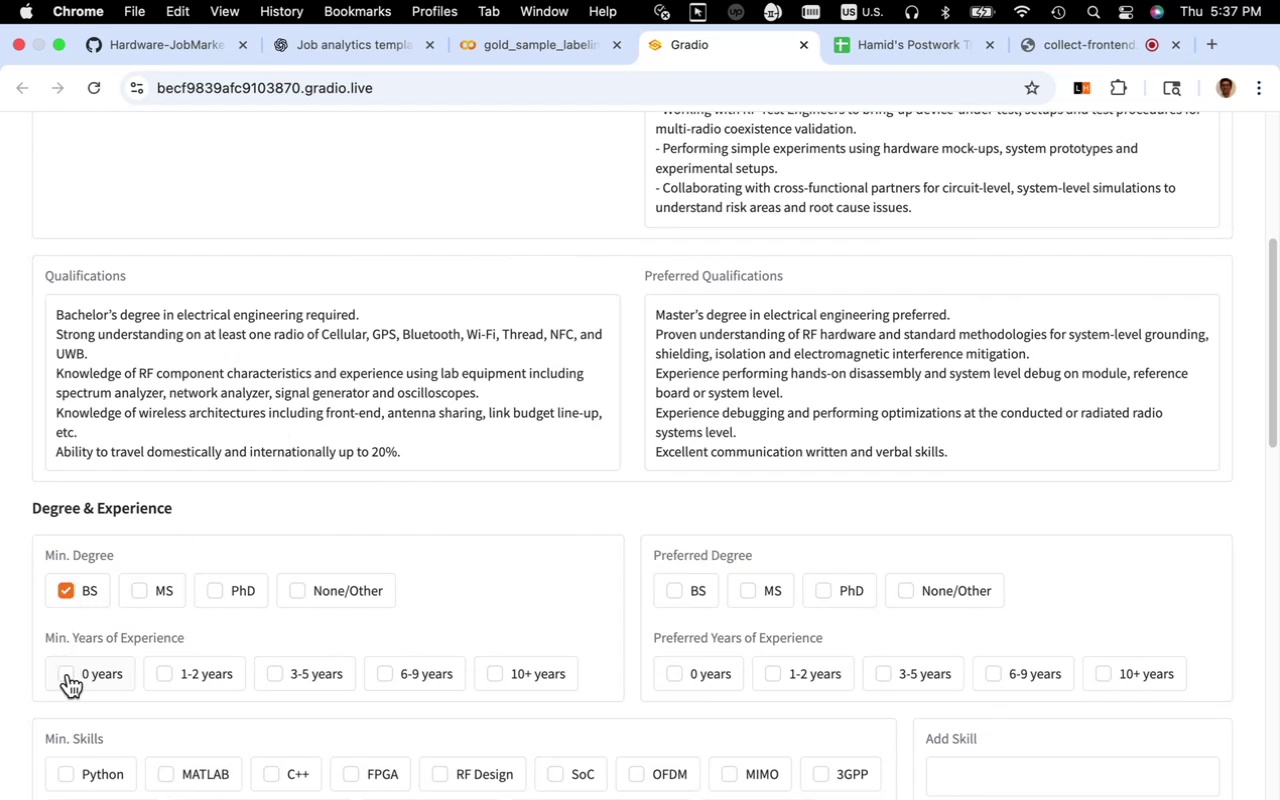 
left_click([68, 674])
 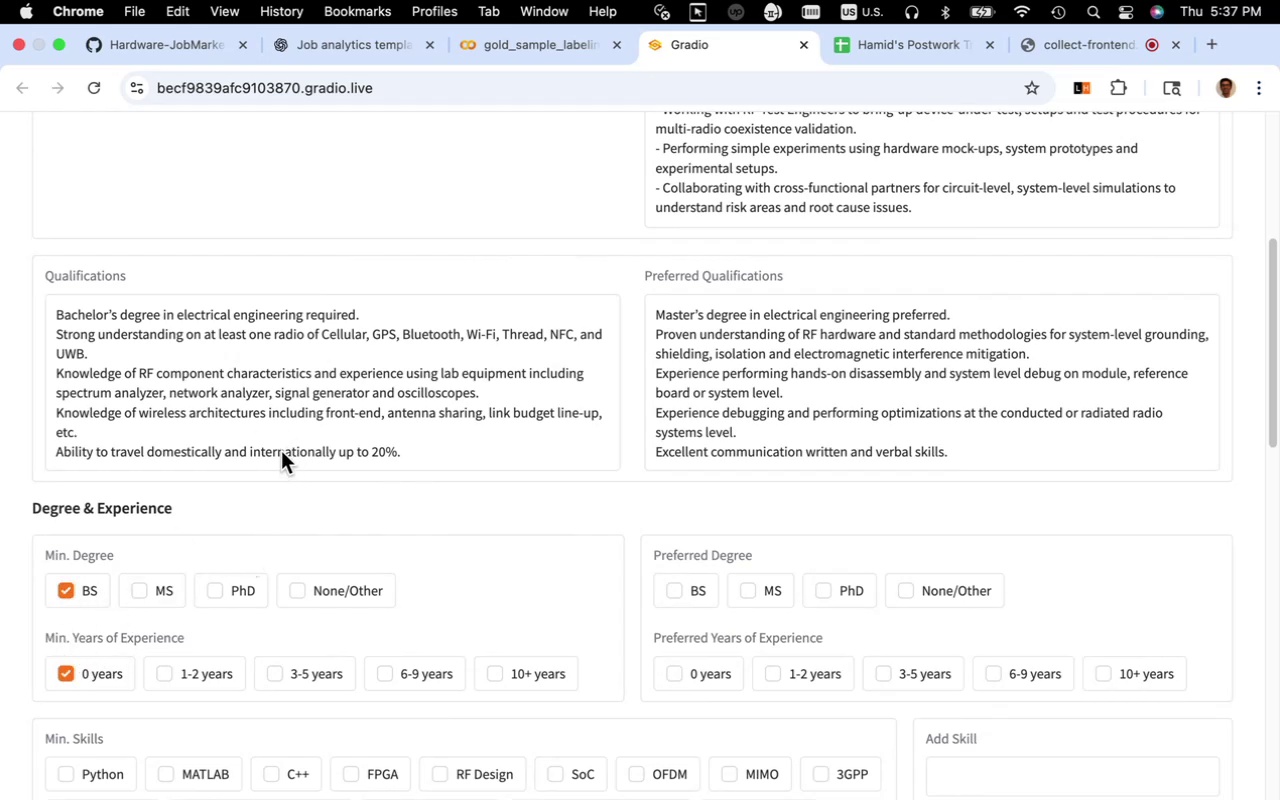 
scroll: coordinate [552, 465], scroll_direction: down, amount: 39.0
 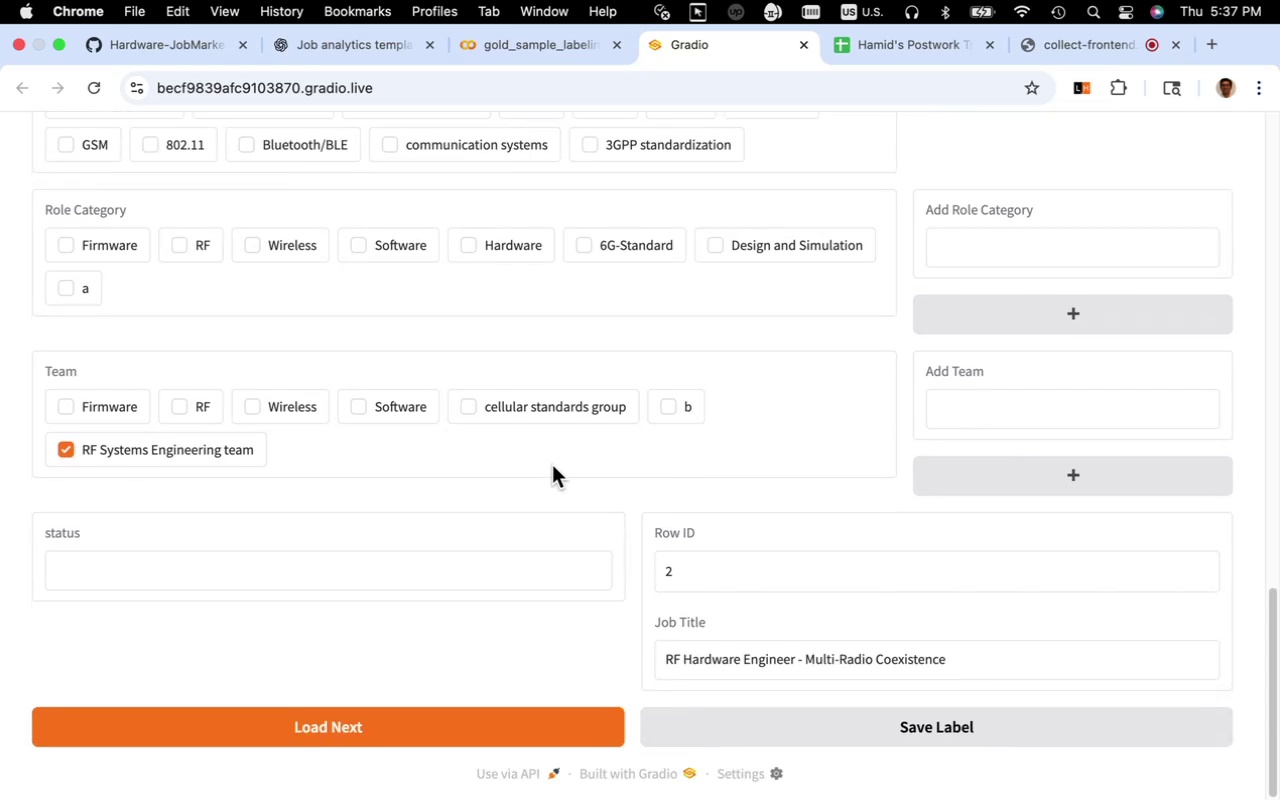 
scroll: coordinate [552, 465], scroll_direction: up, amount: 9.0
 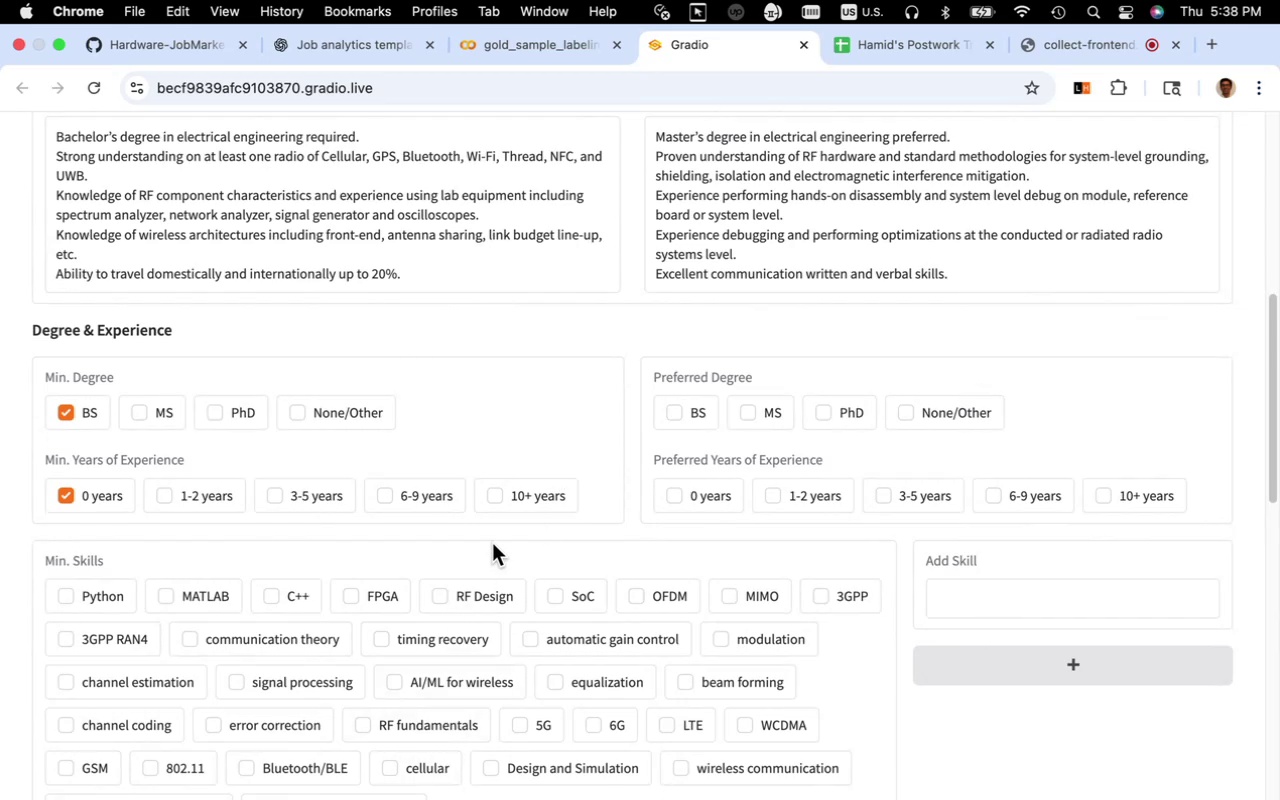 
wait(15.7)
 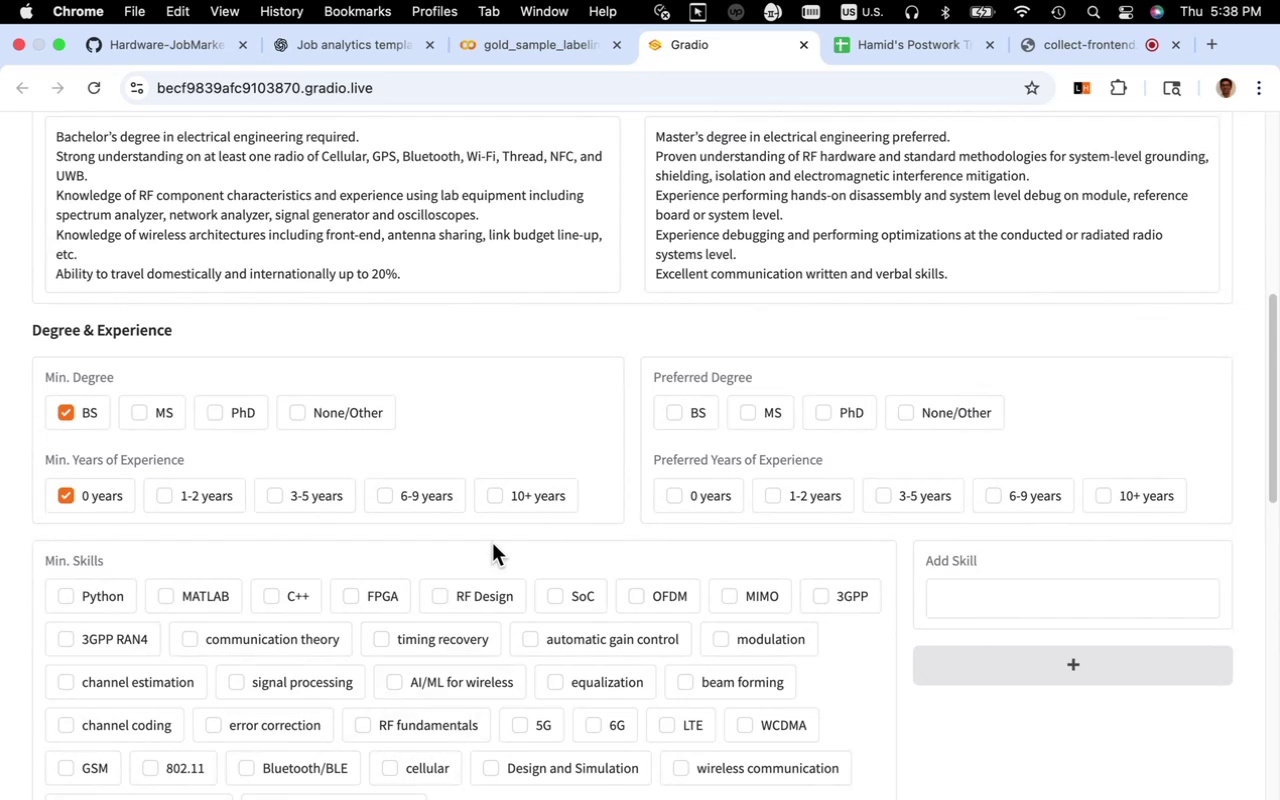 
scroll: coordinate [471, 453], scroll_direction: up, amount: 8.0
 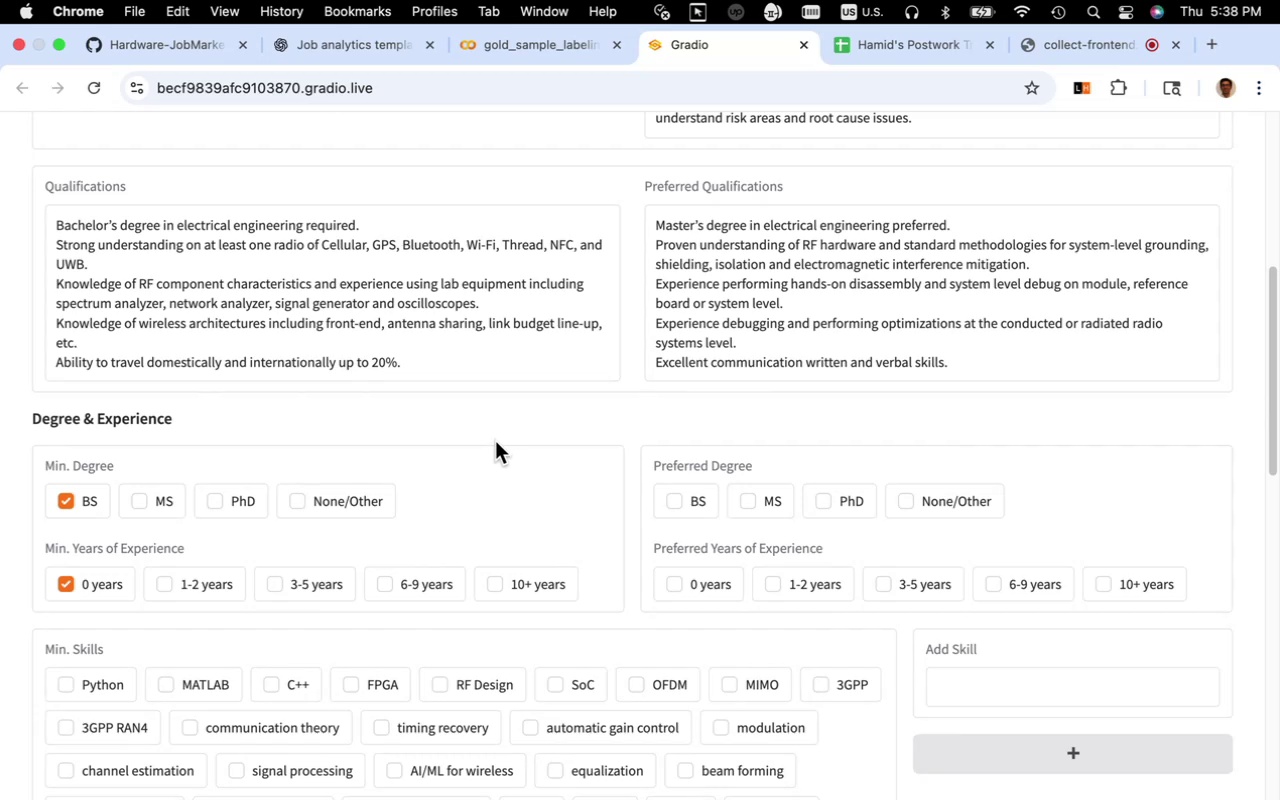 
wait(15.02)
 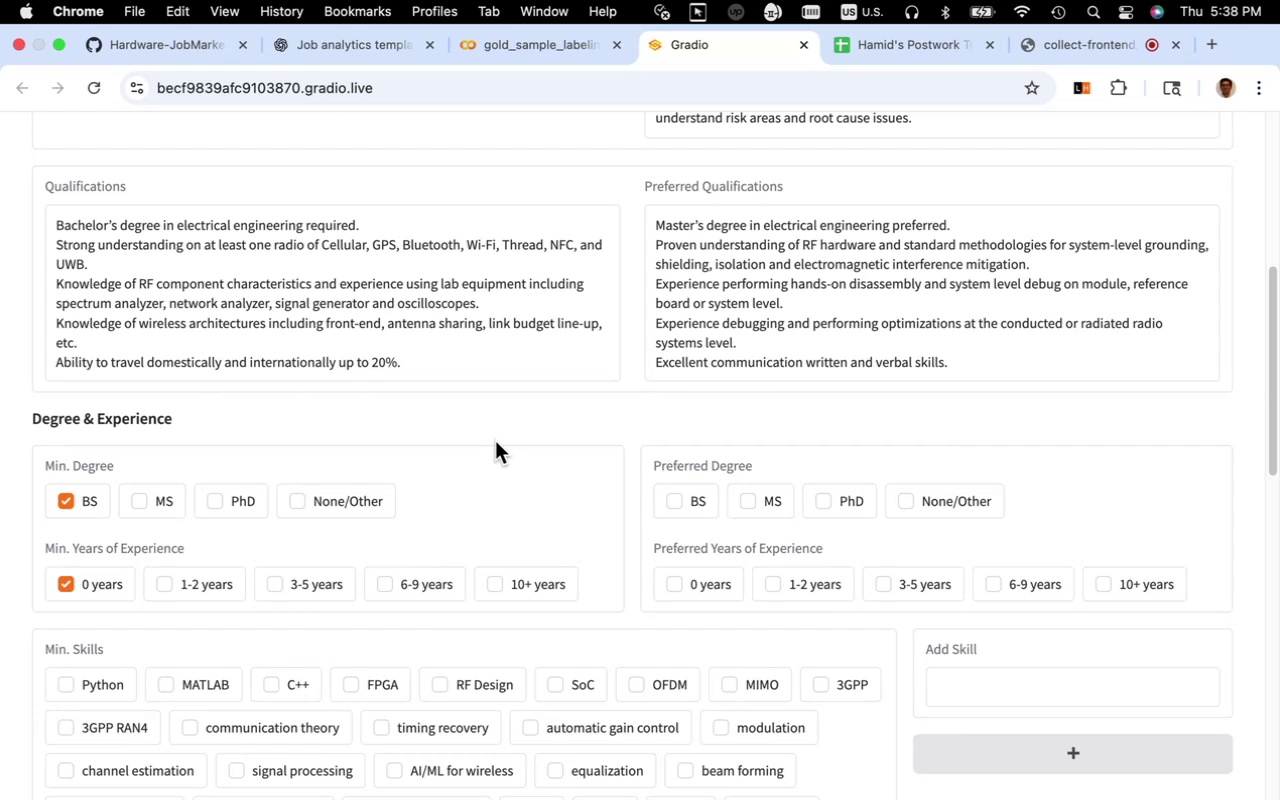 
scroll: coordinate [546, 458], scroll_direction: up, amount: 5.0
 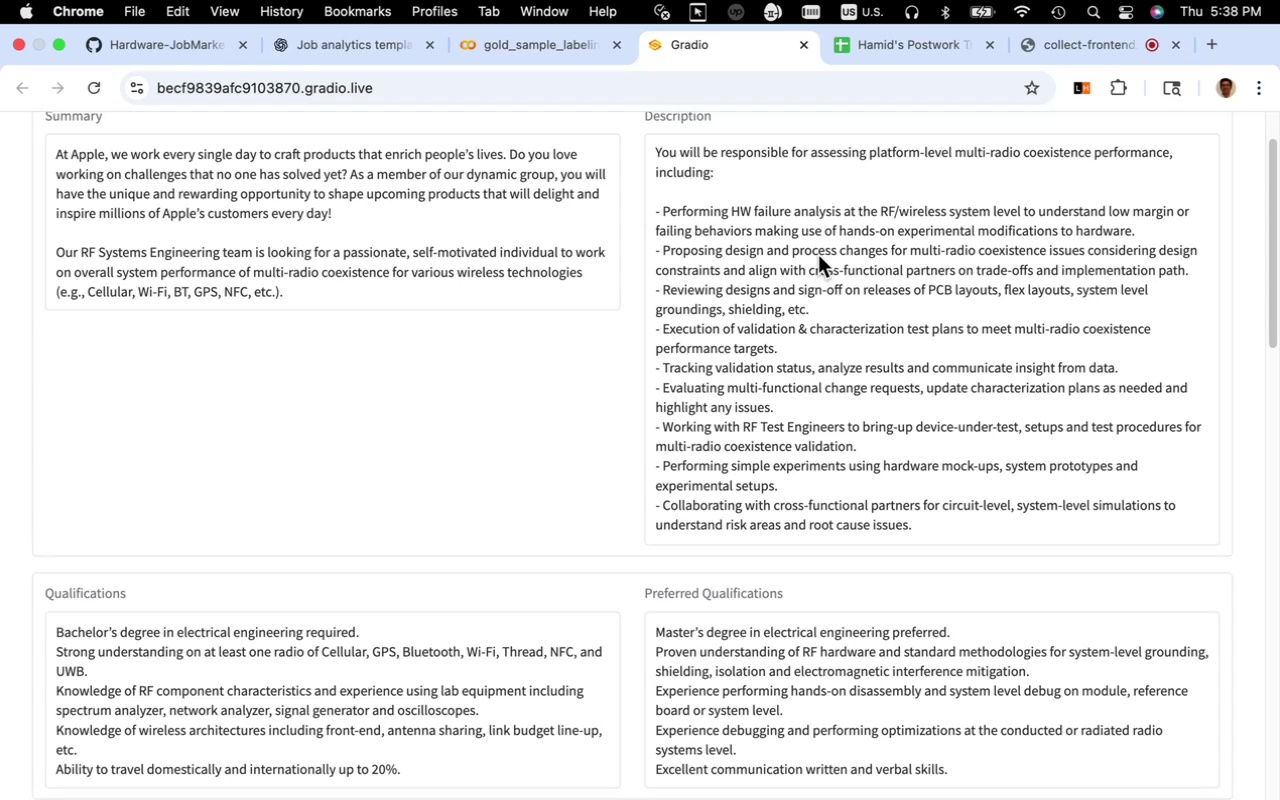 
wait(17.62)
 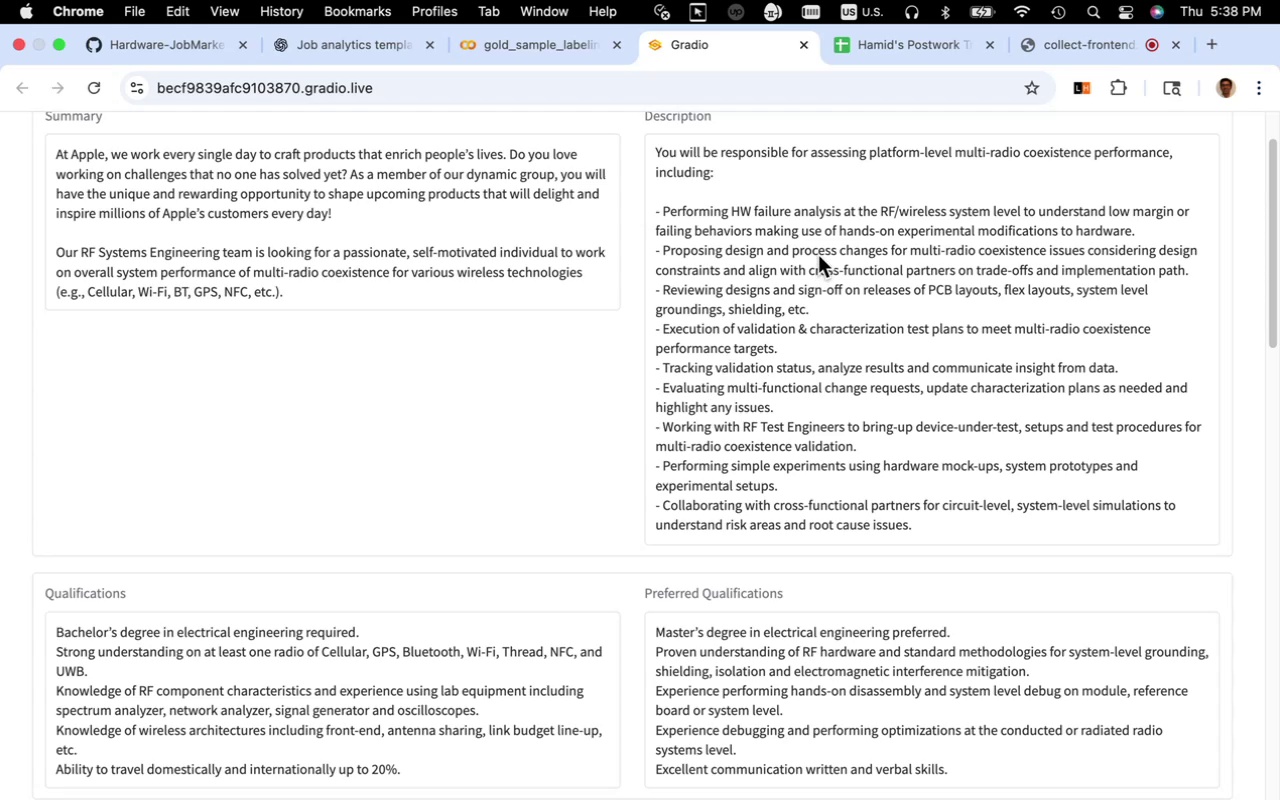 
scroll: coordinate [850, 343], scroll_direction: up, amount: 3.0
 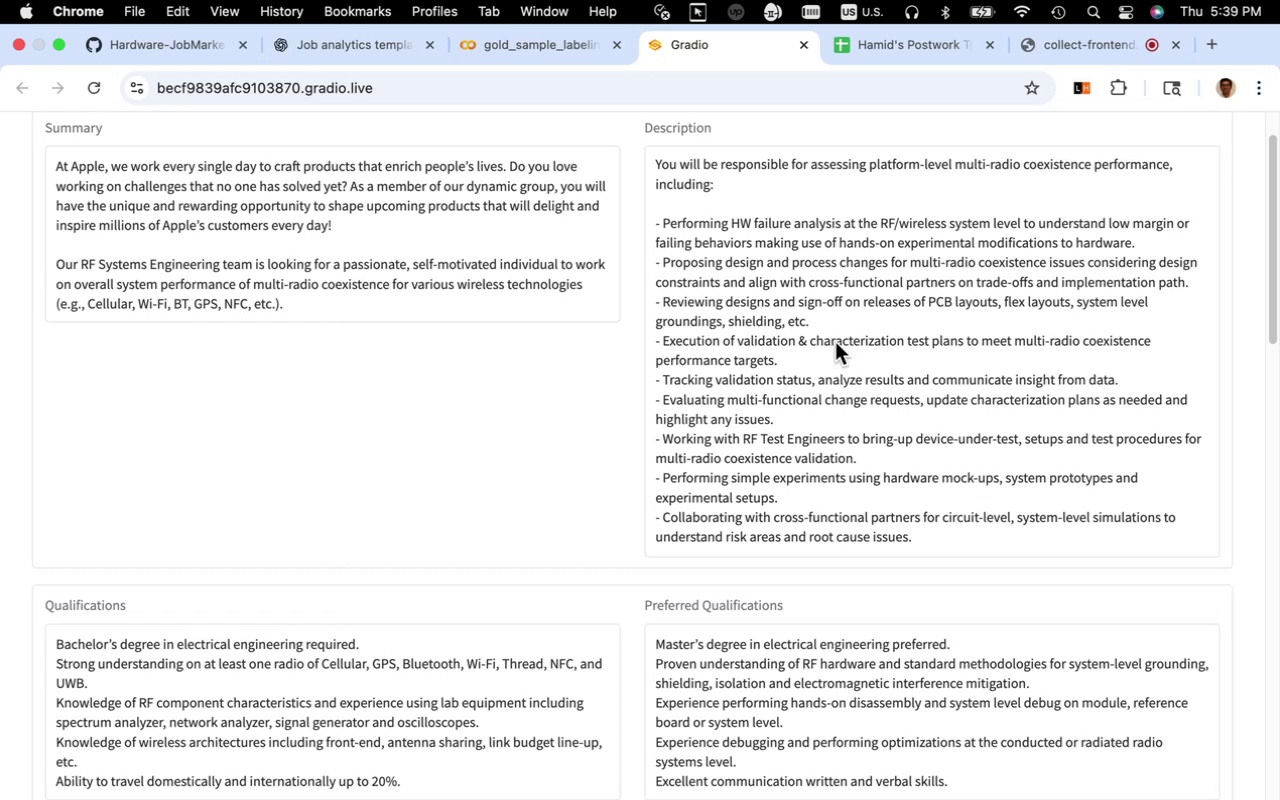 
wait(22.24)
 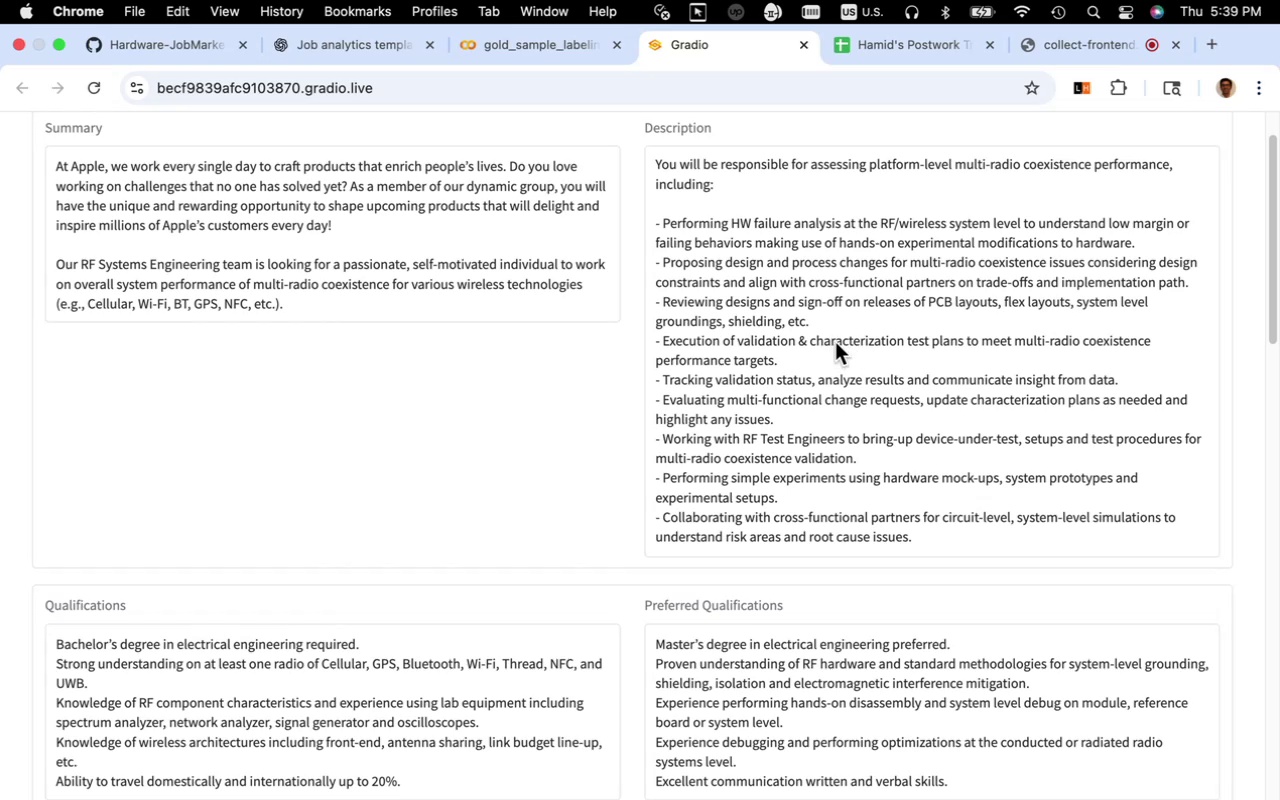 
left_click_drag(start_coordinate=[839, 225], to_coordinate=[732, 226])
 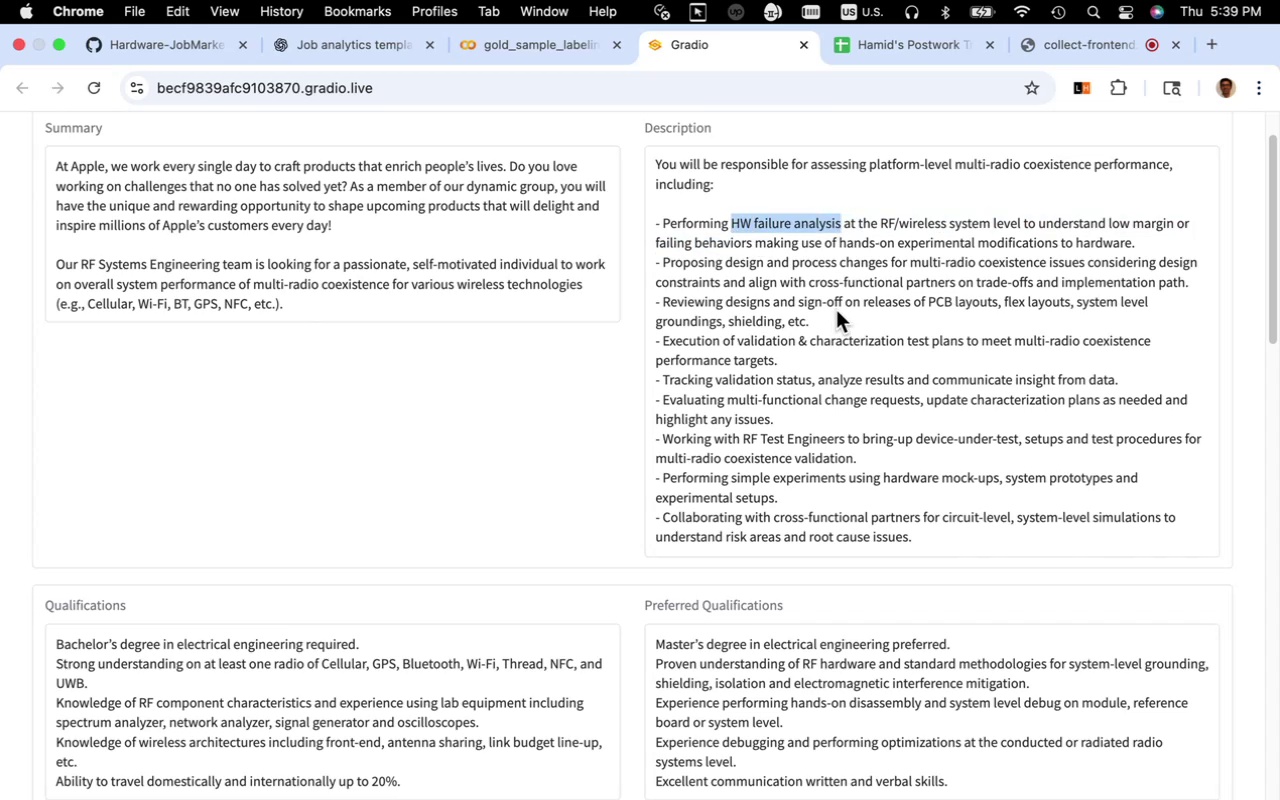 
key(Meta+C)
 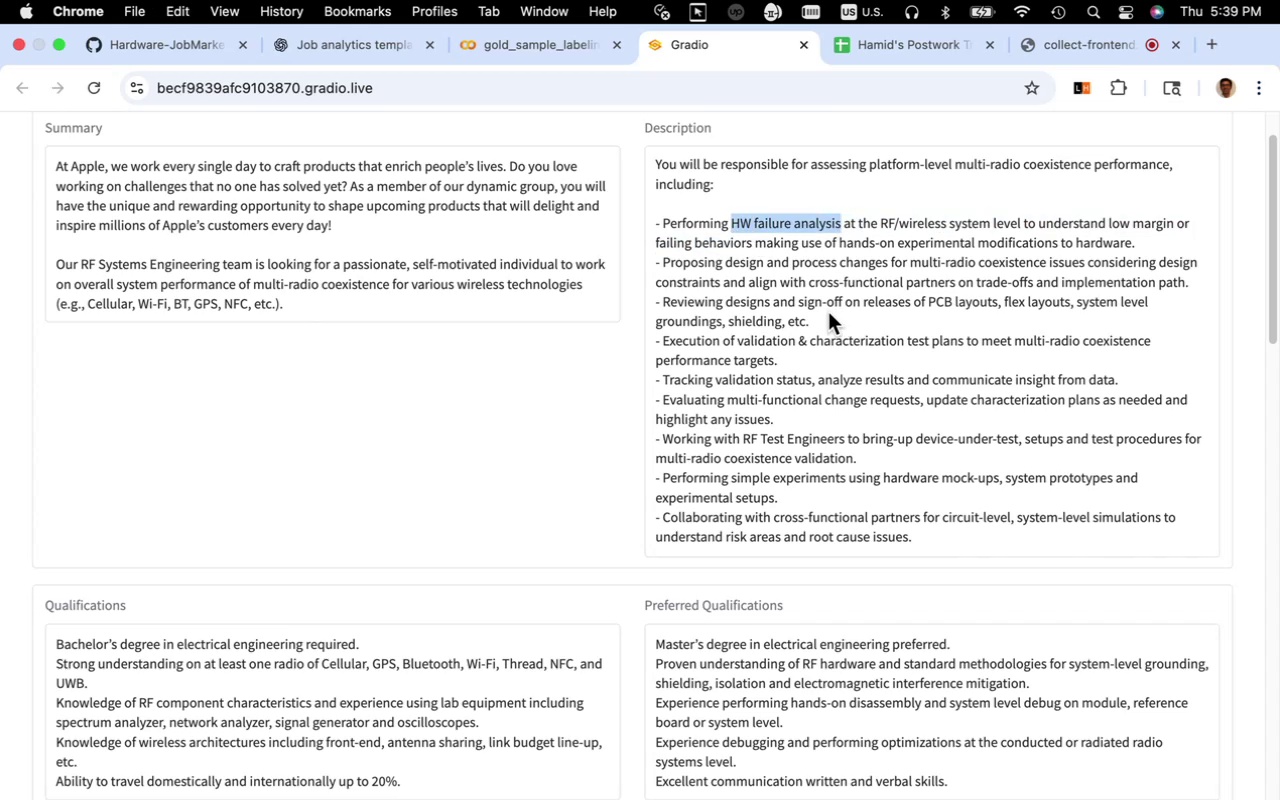 
scroll: coordinate [828, 312], scroll_direction: down, amount: 10.0
 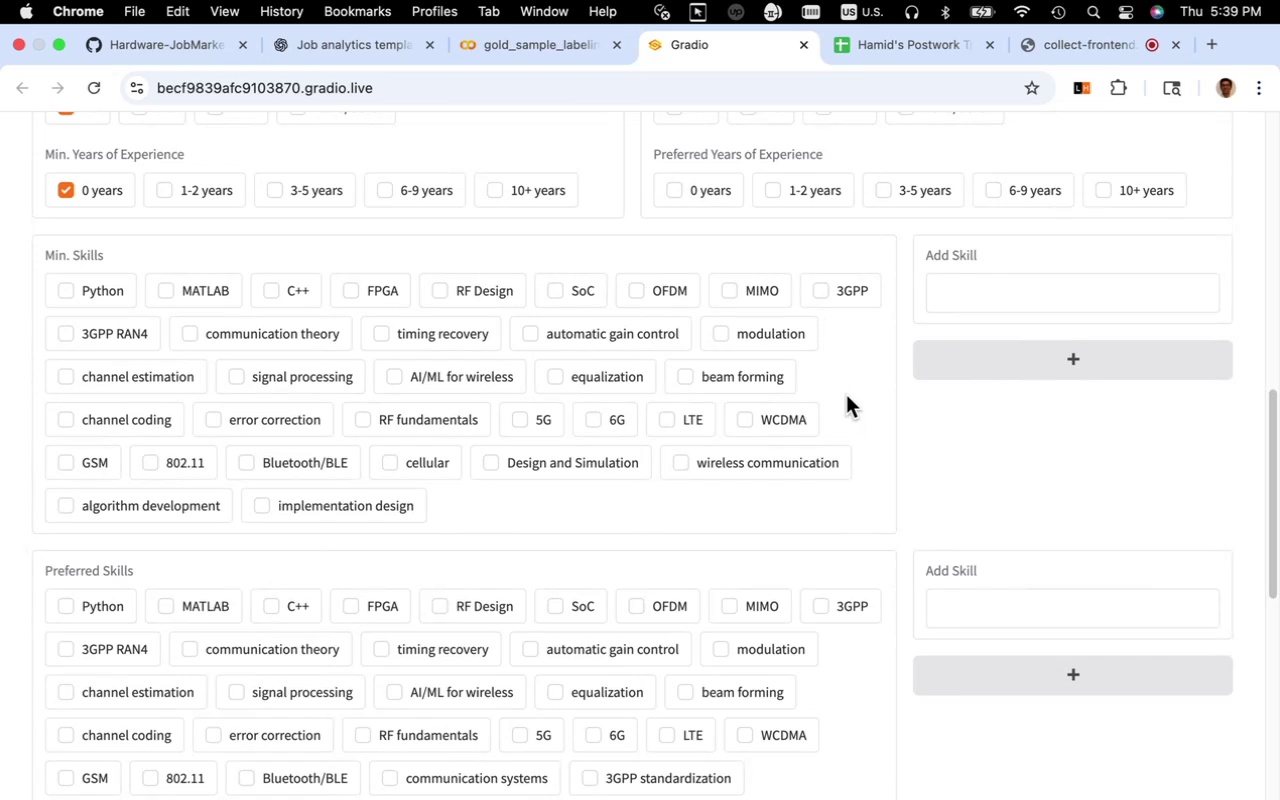 
wait(6.92)
 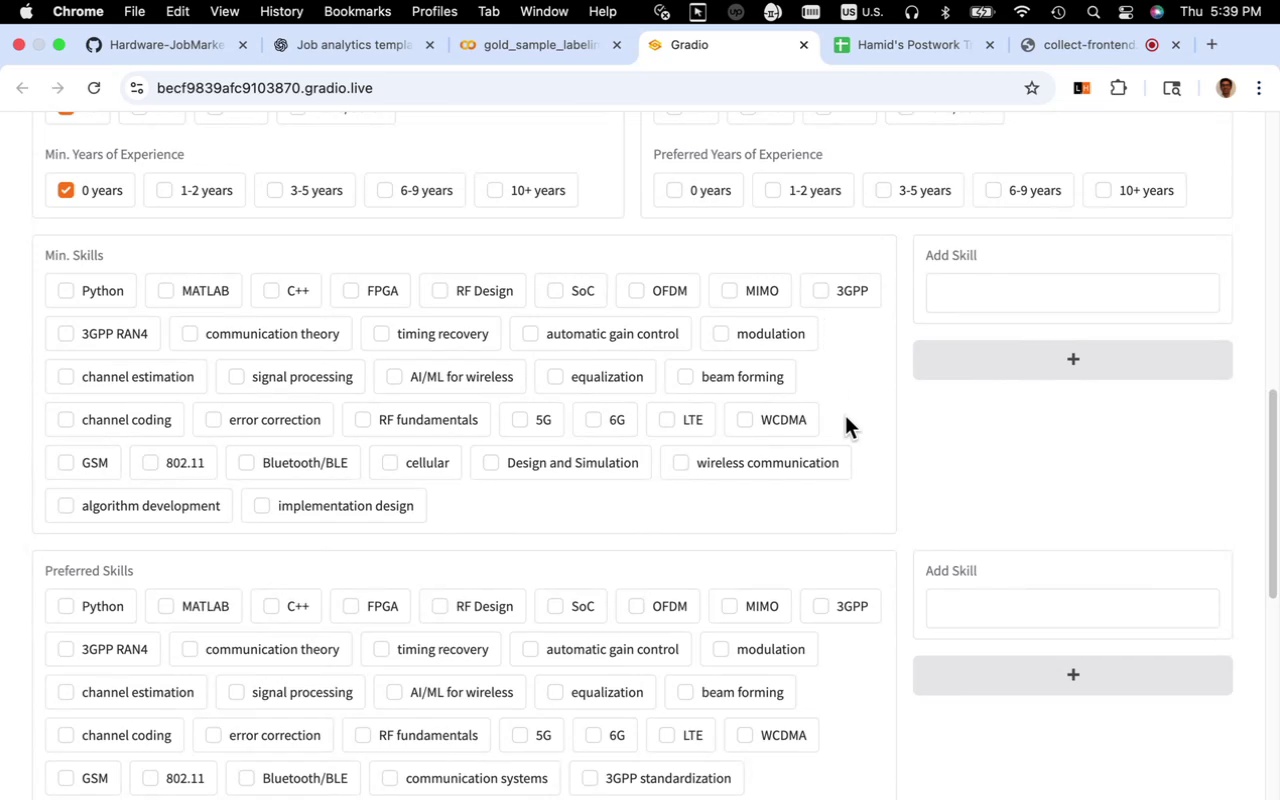 
left_click([994, 300])
 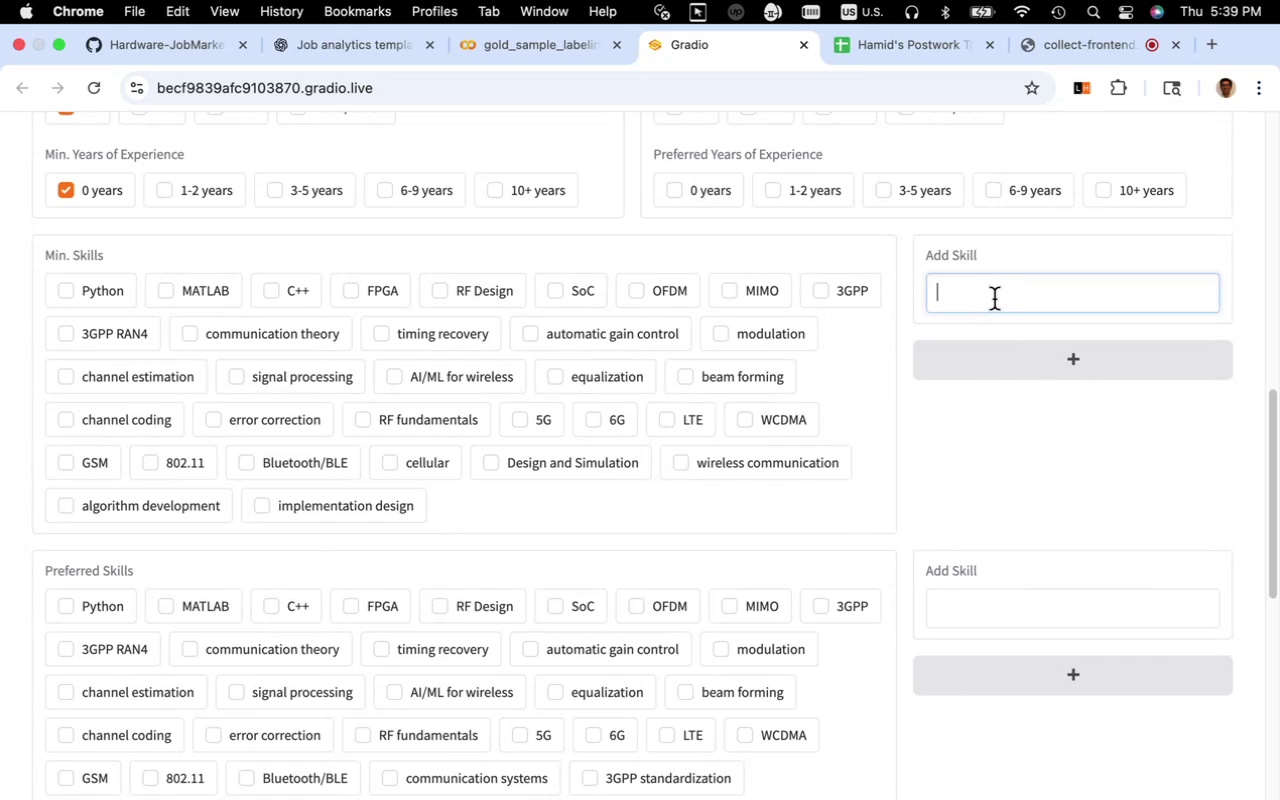 
key(Meta+V)
 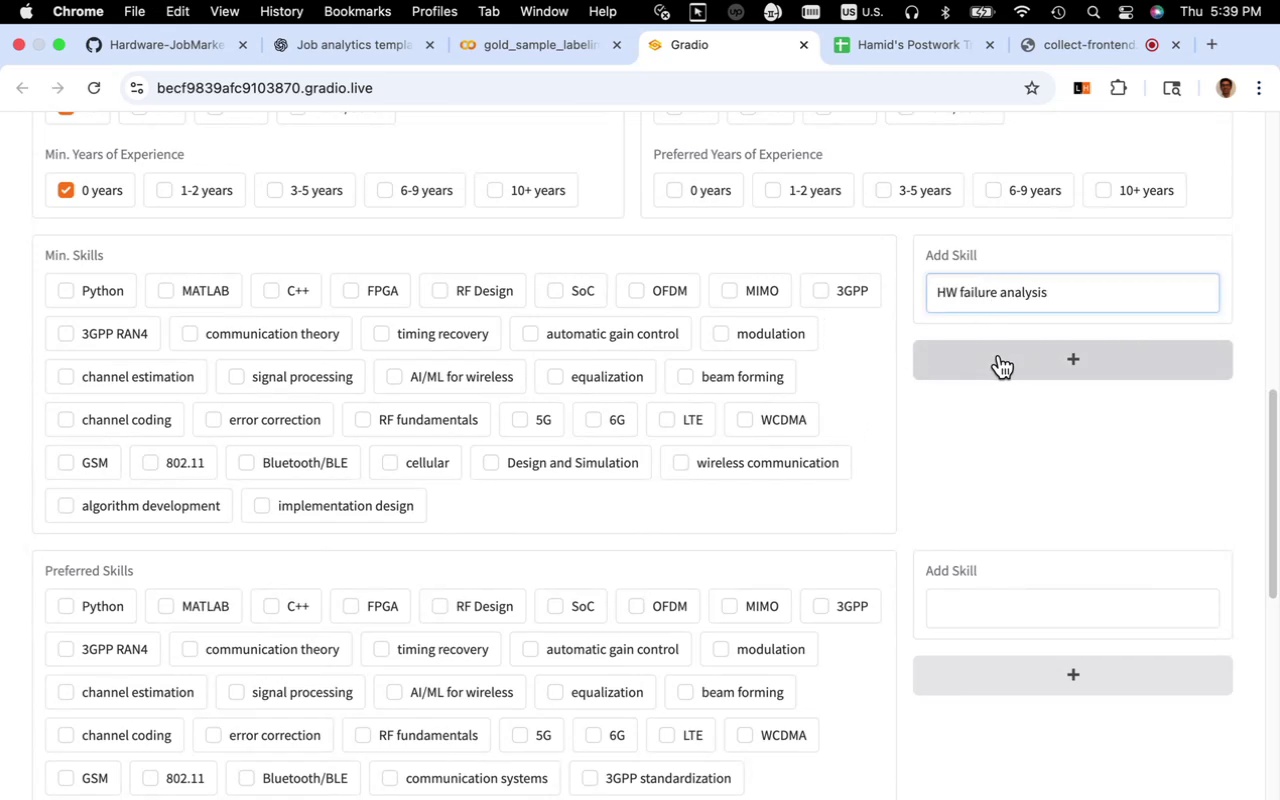 
left_click([999, 355])
 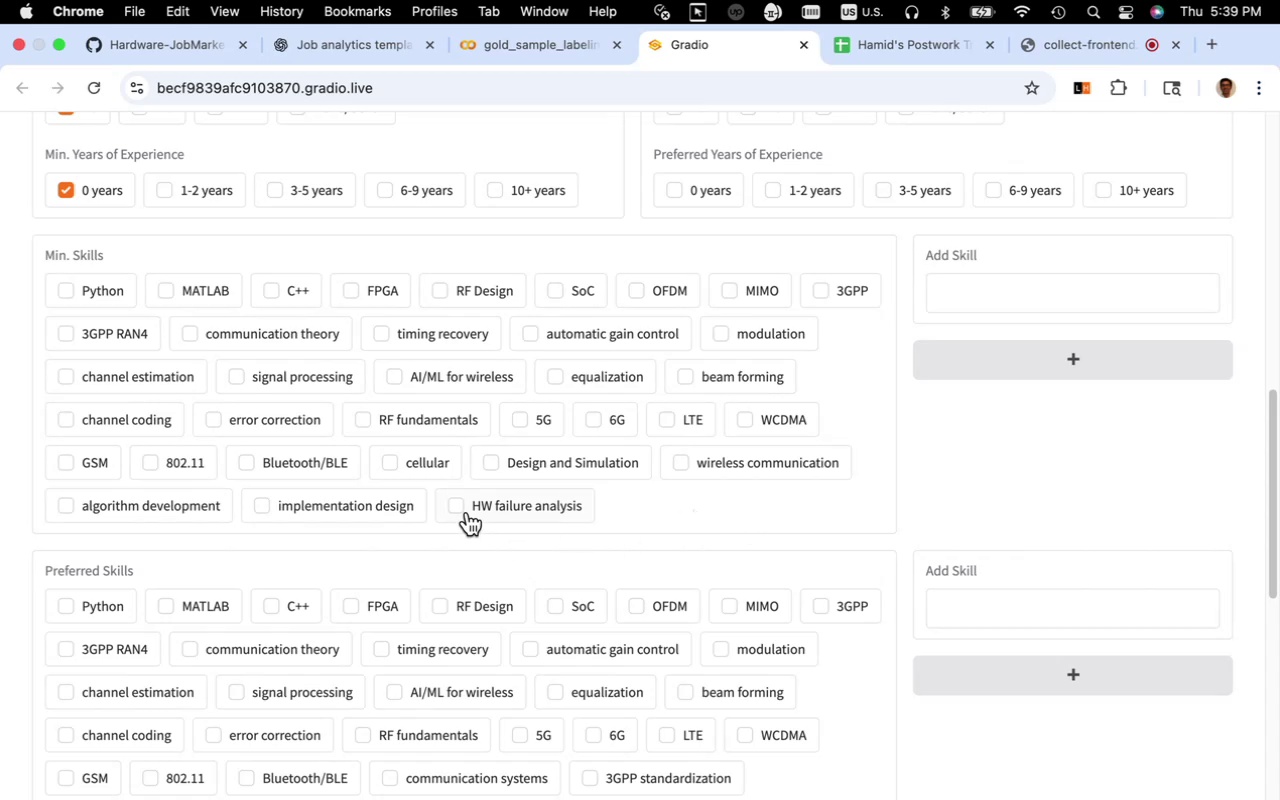 
left_click([462, 509])
 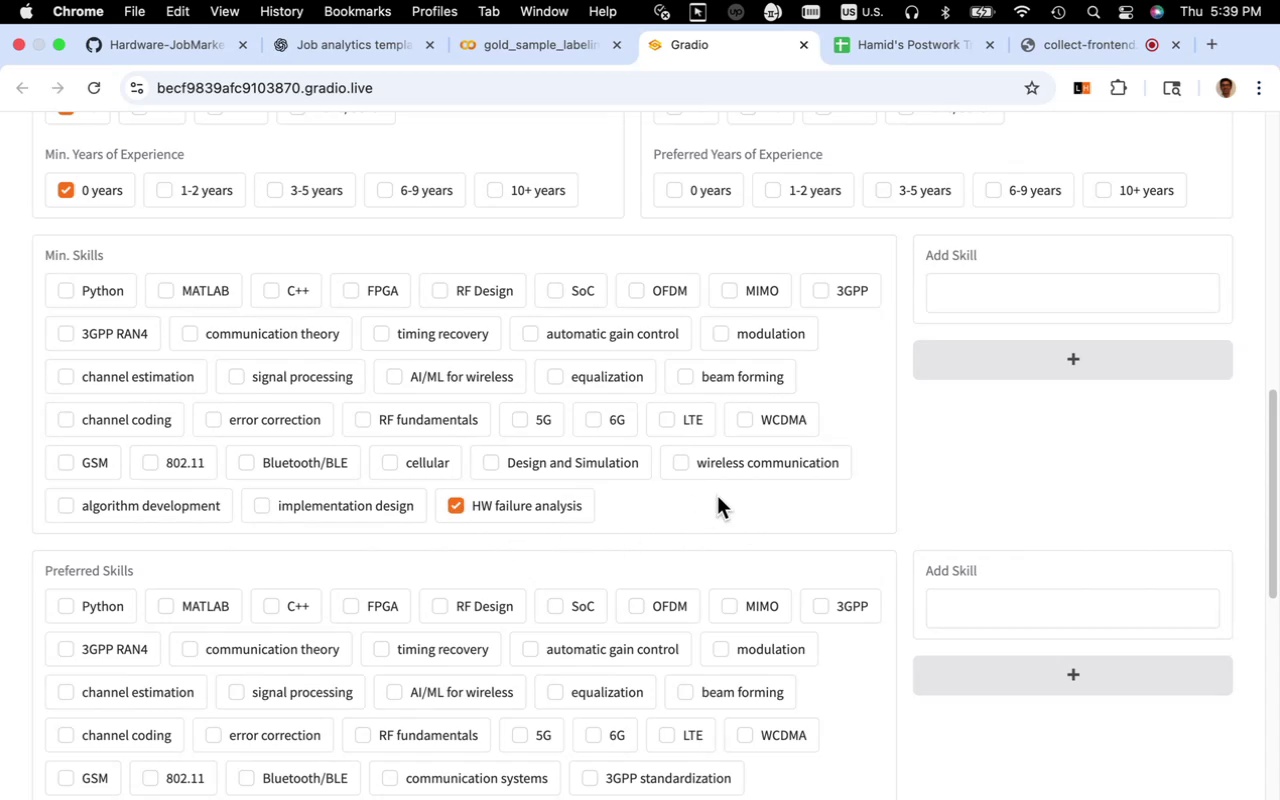 
scroll: coordinate [717, 496], scroll_direction: up, amount: 18.0
 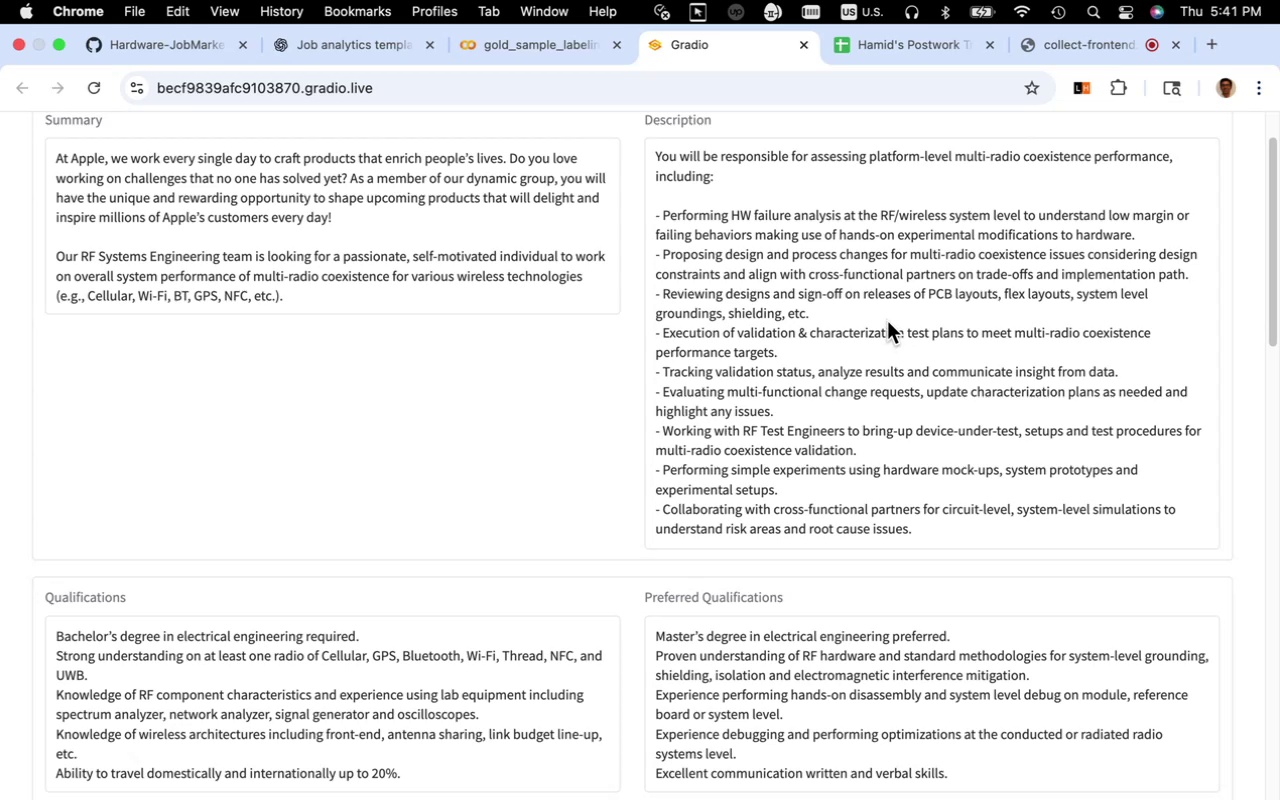 
wait(112.5)
 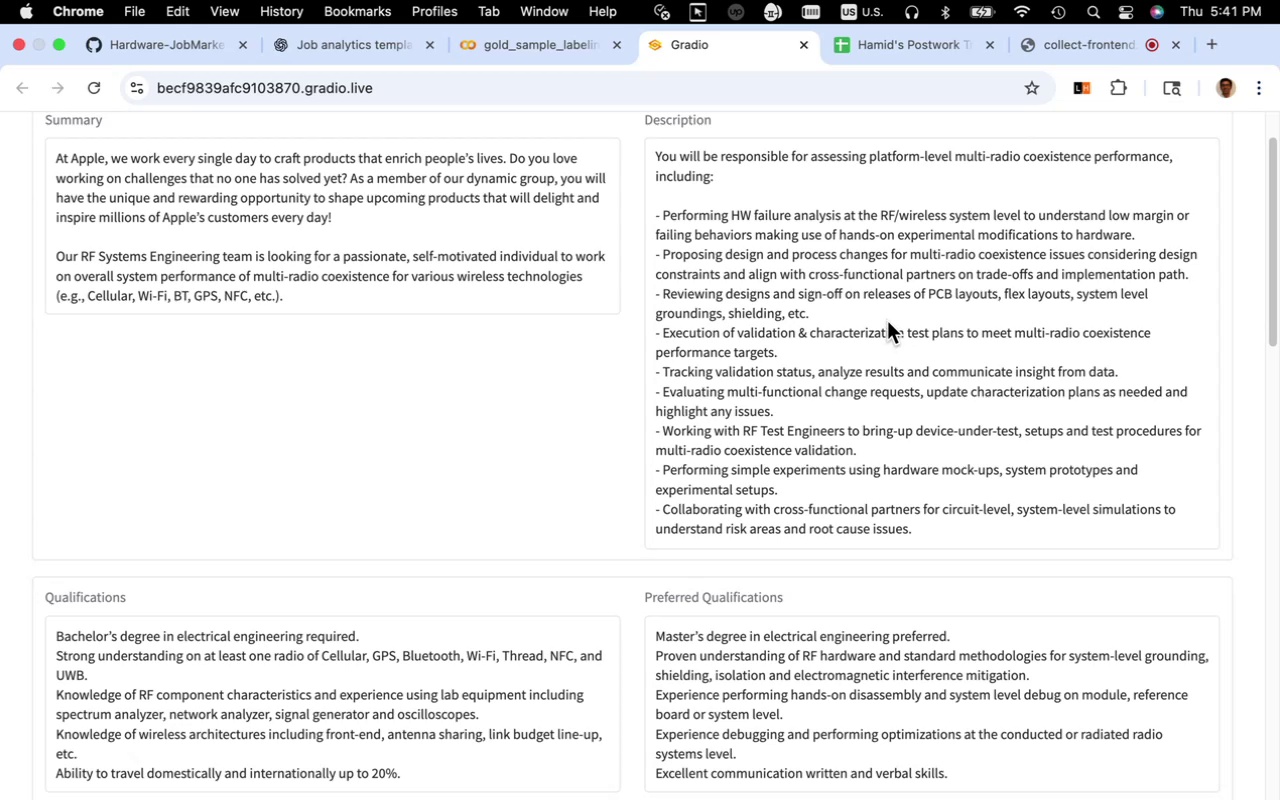 
left_click_drag(start_coordinate=[995, 298], to_coordinate=[932, 298])
 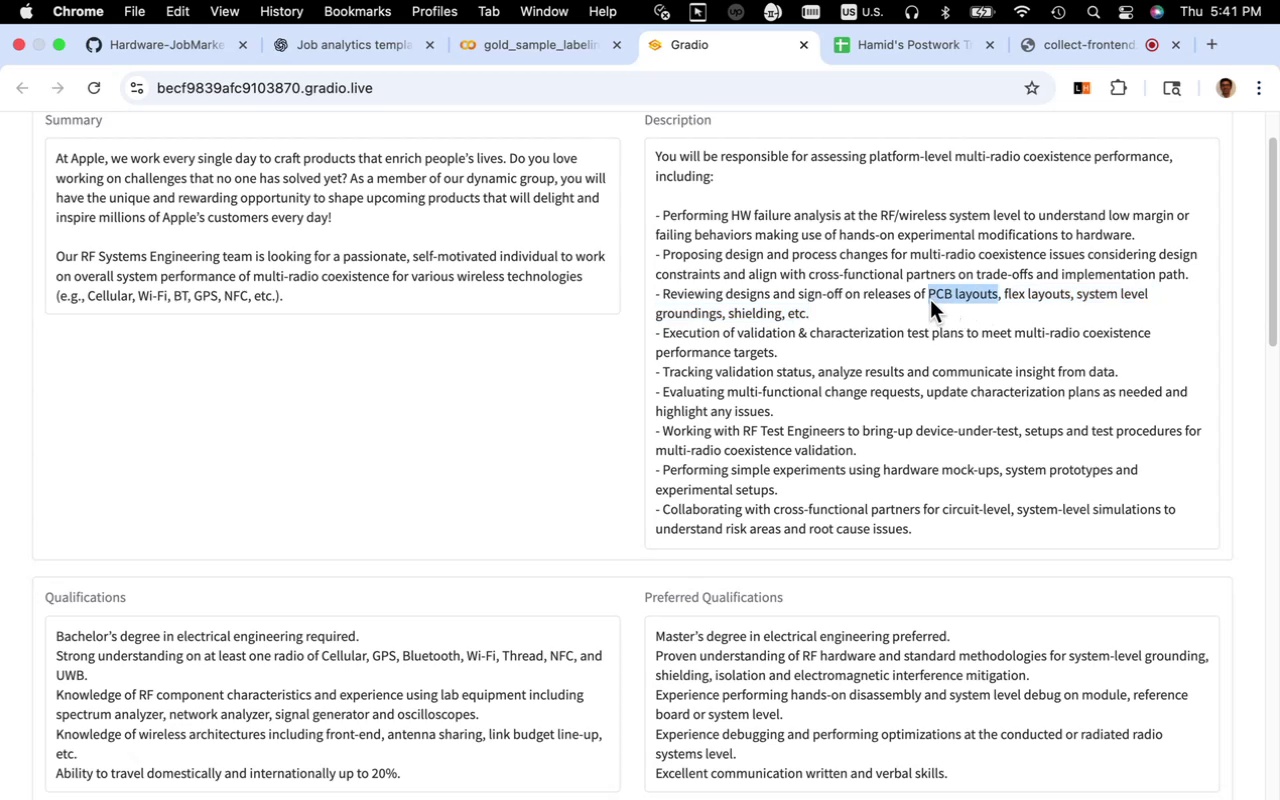 
key(Meta+CommandLeft)
 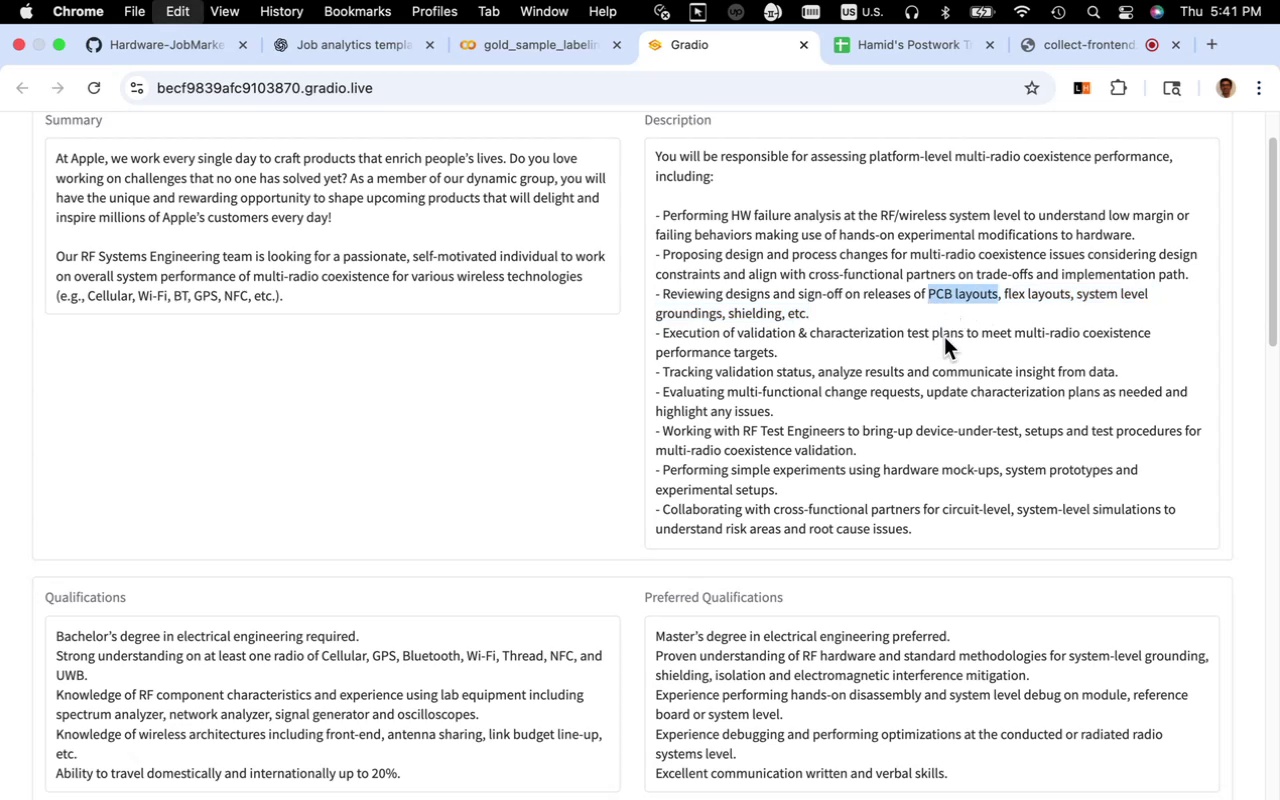 
key(Meta+C)
 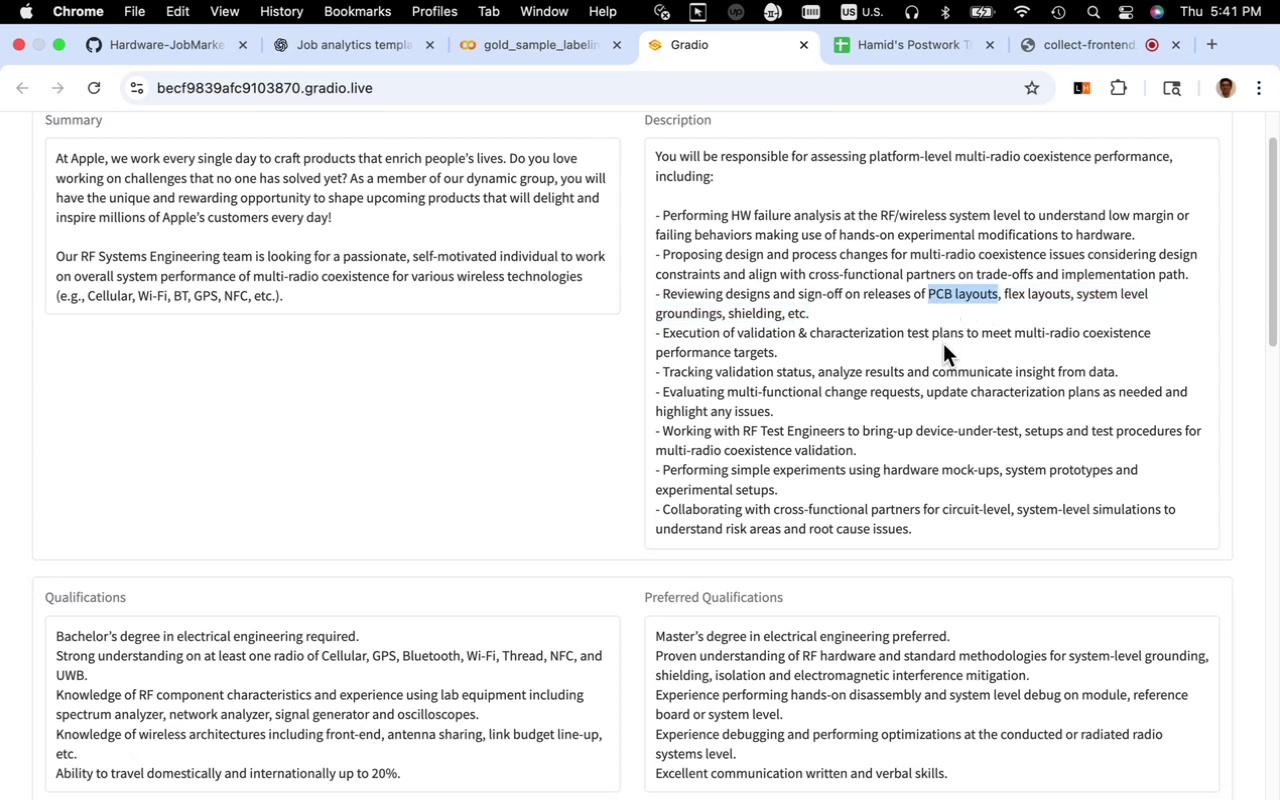 
scroll: coordinate [943, 344], scroll_direction: down, amount: 3.0
 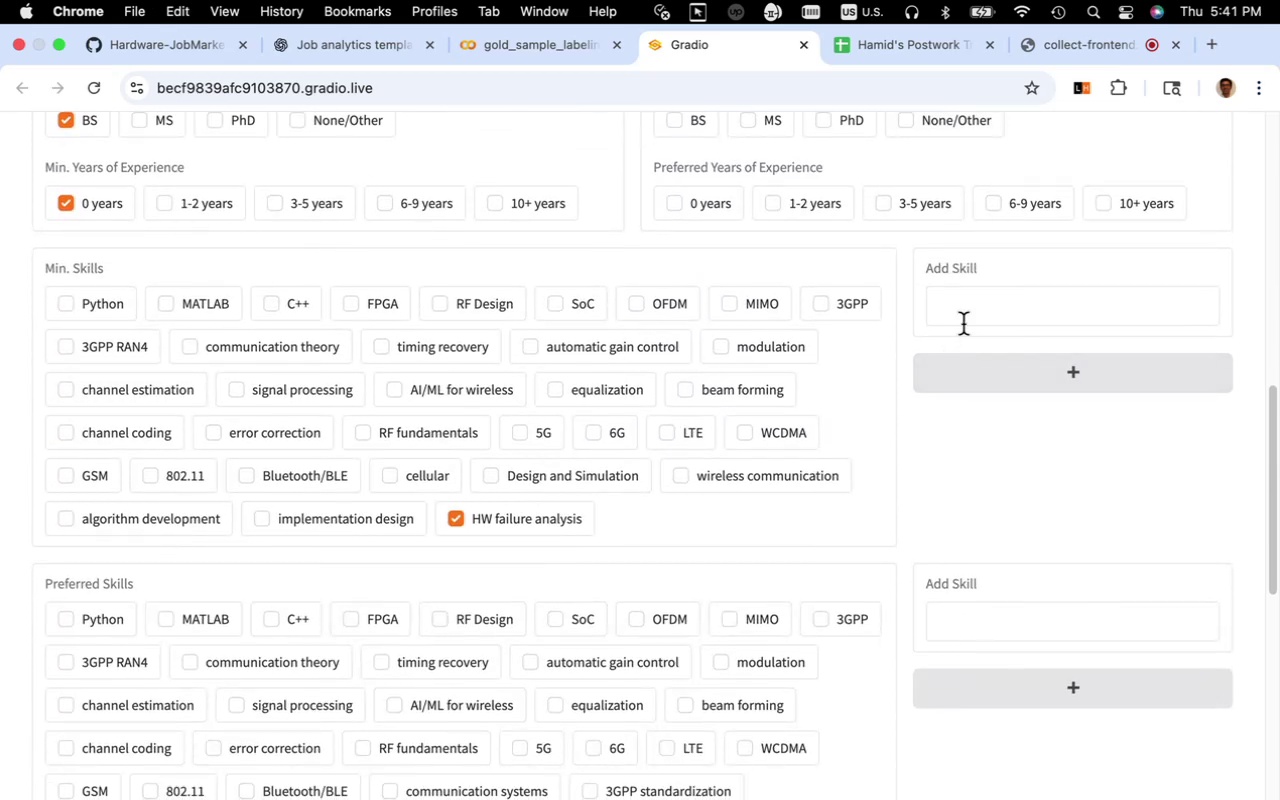 
left_click([964, 317])
 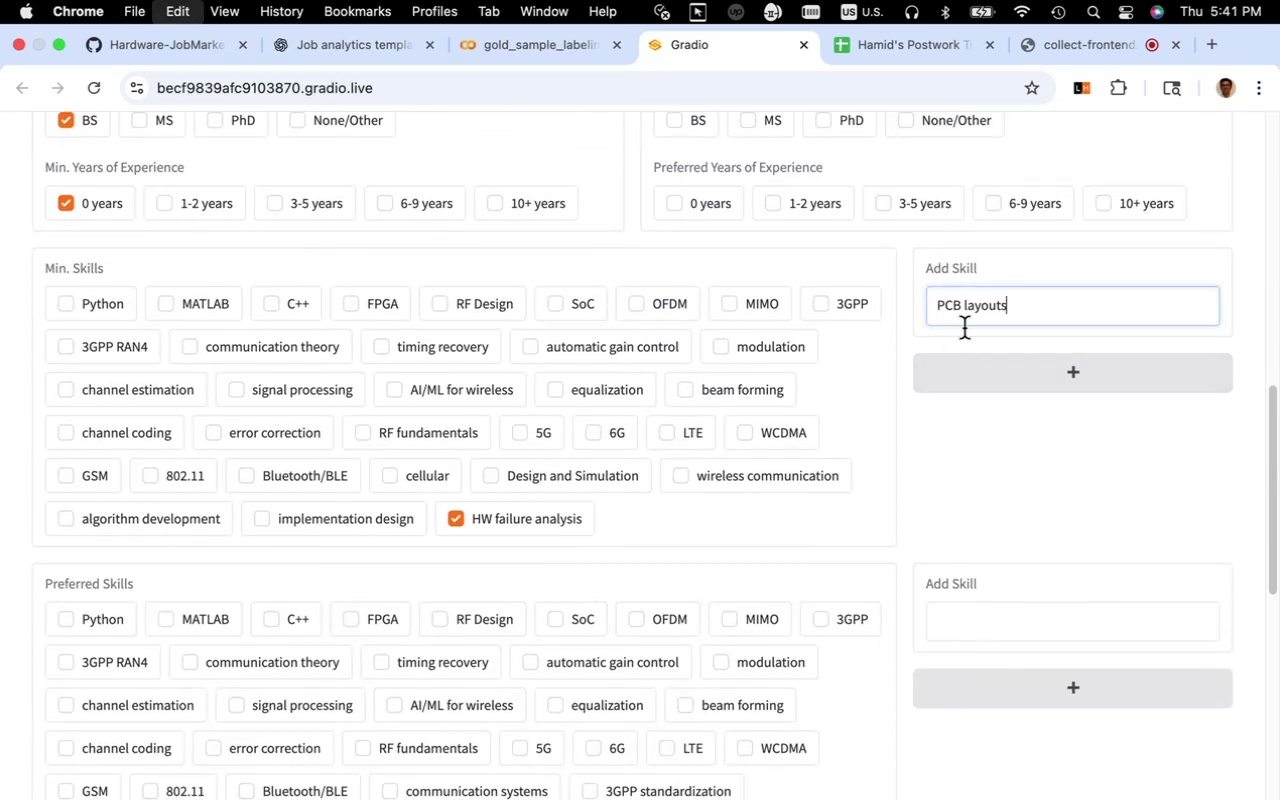 
key(Meta+V)
 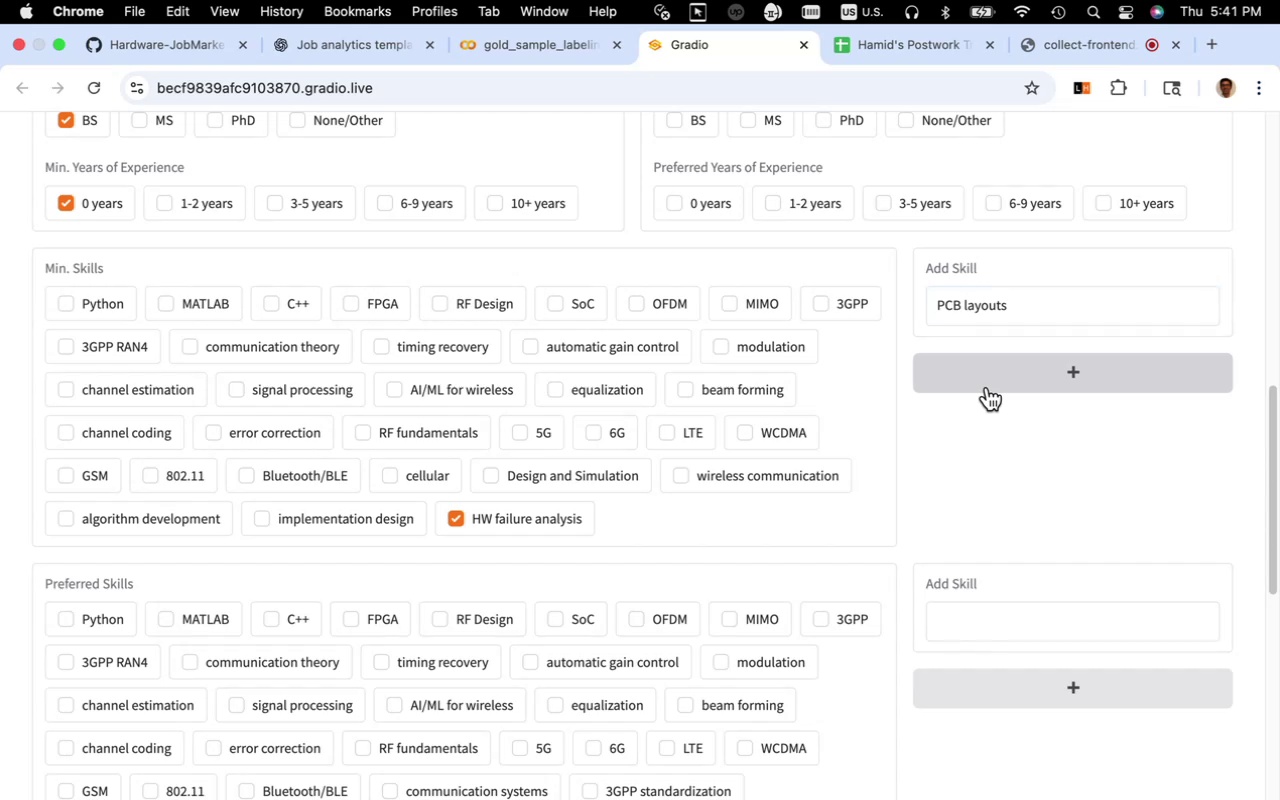 
left_click([987, 387])
 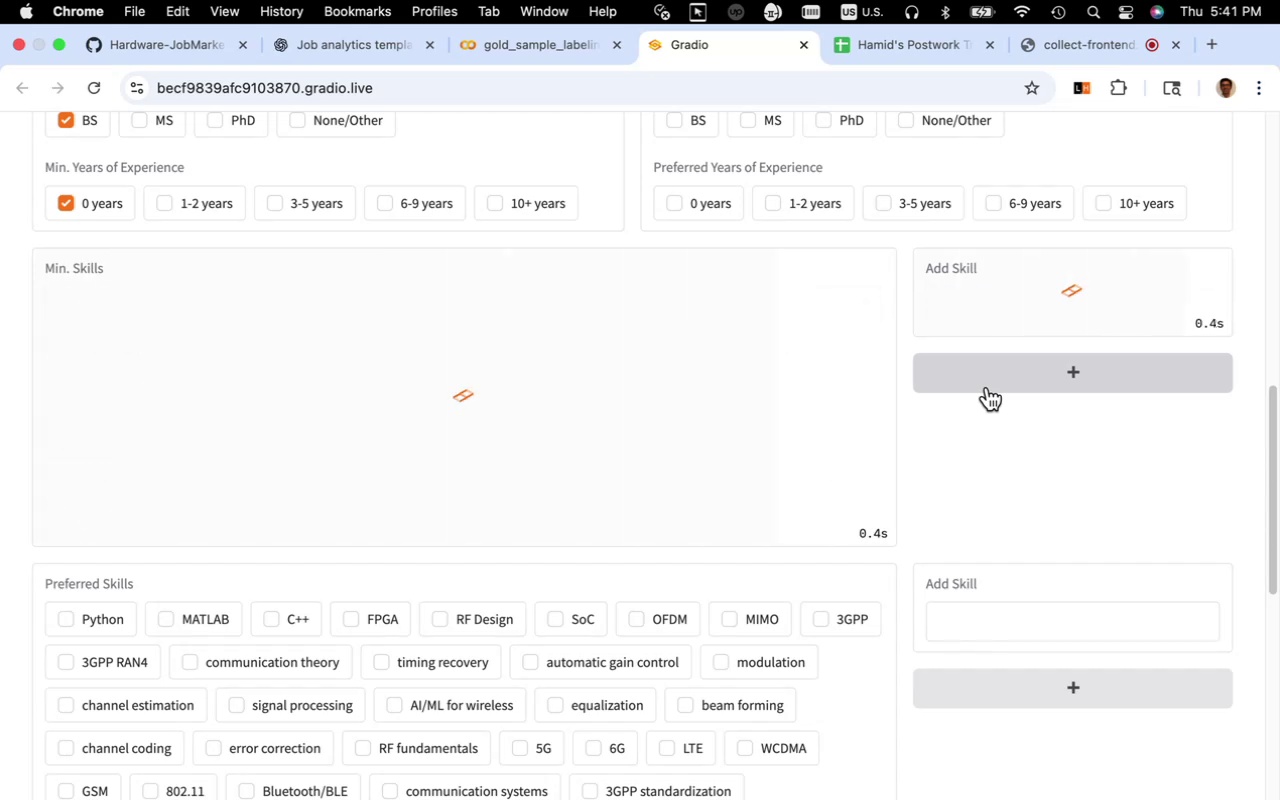 
scroll: coordinate [987, 387], scroll_direction: up, amount: 22.0
 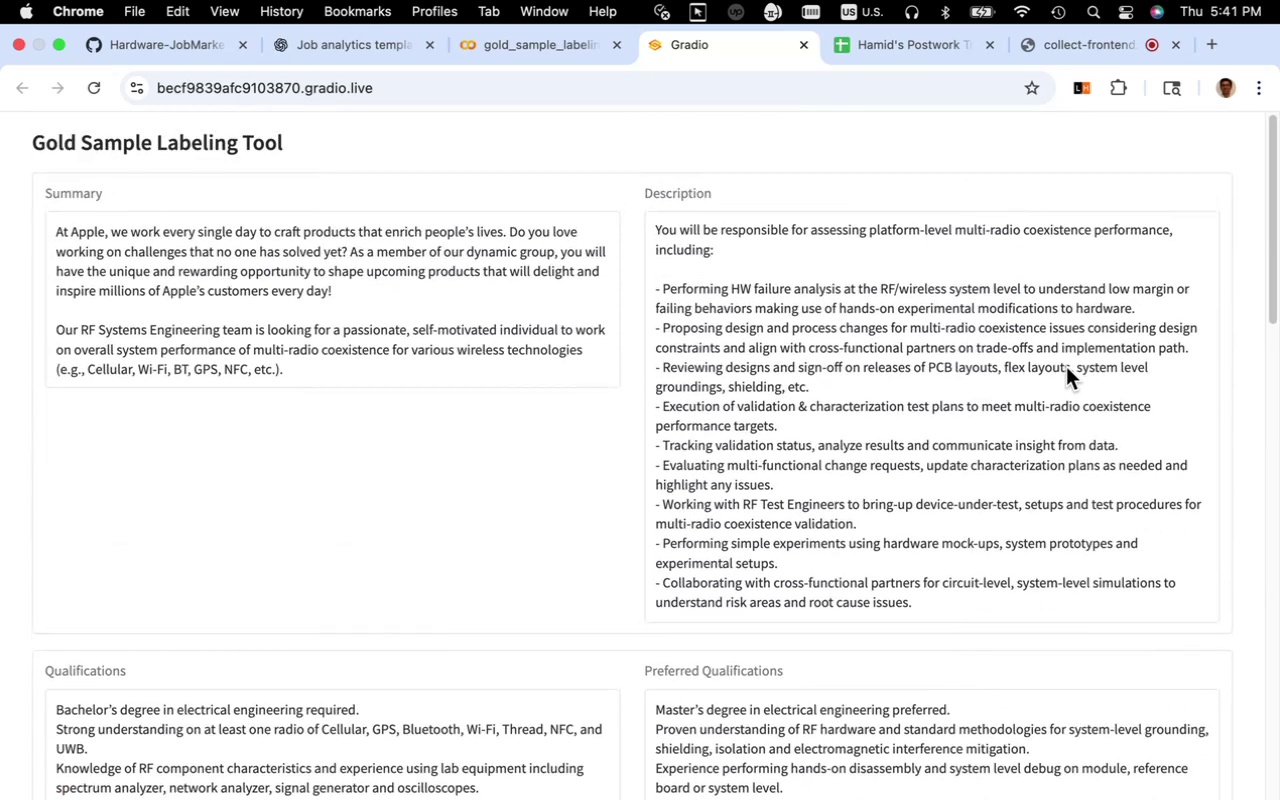 
left_click_drag(start_coordinate=[1069, 369], to_coordinate=[1003, 371])
 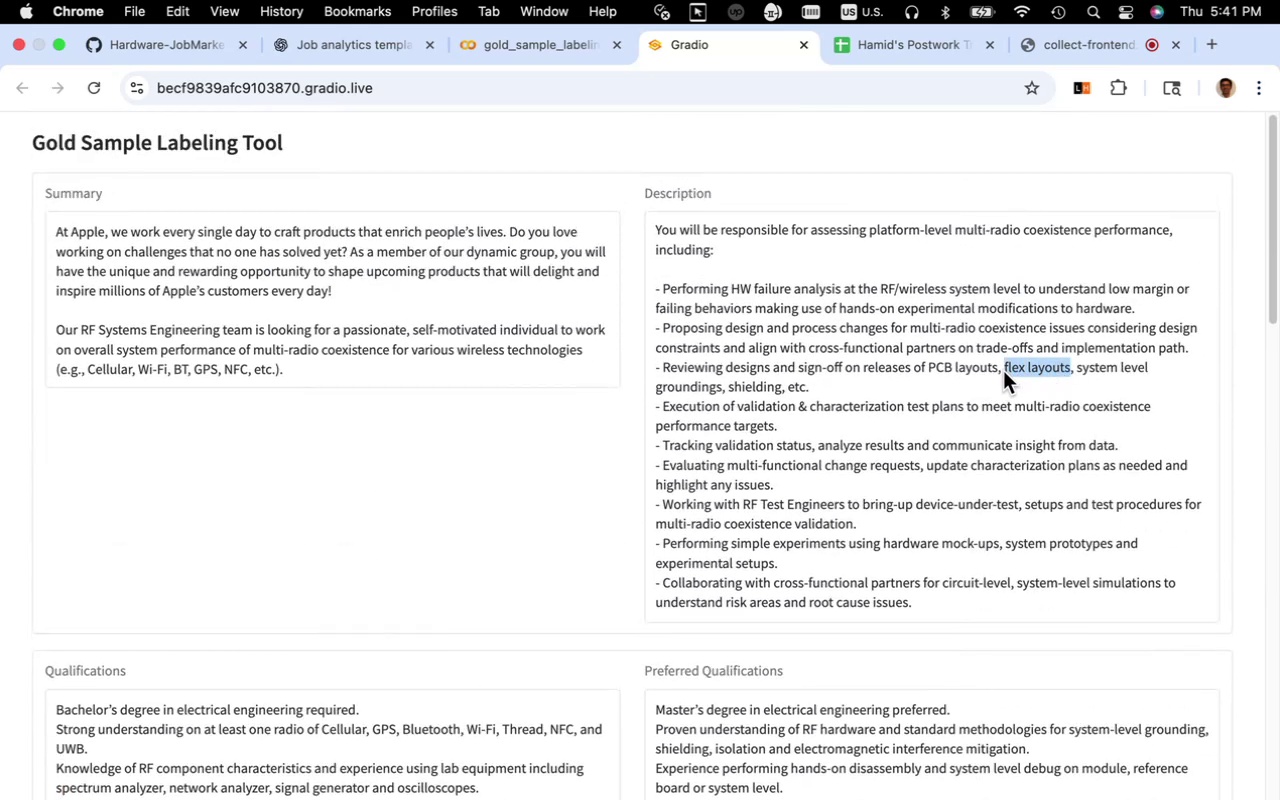 
key(Meta+C)
 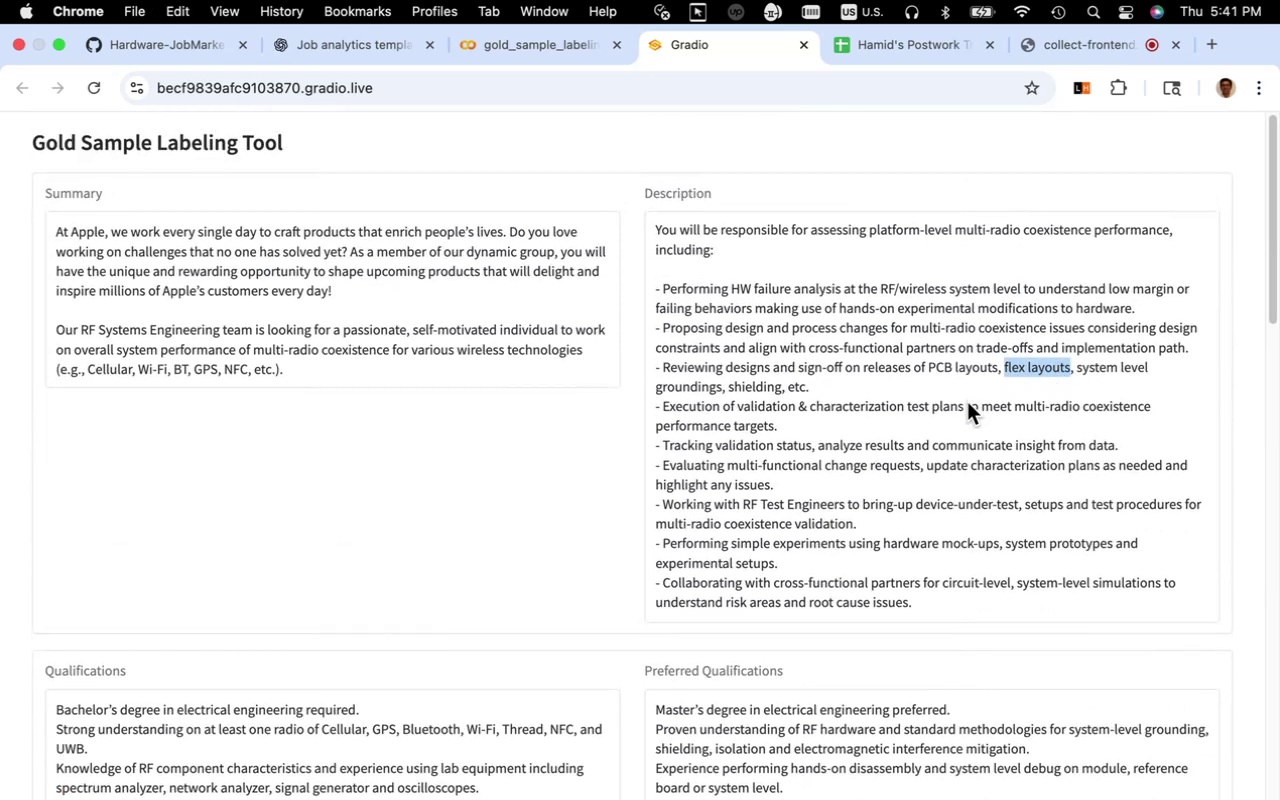 
scroll: coordinate [967, 402], scroll_direction: down, amount: 18.0
 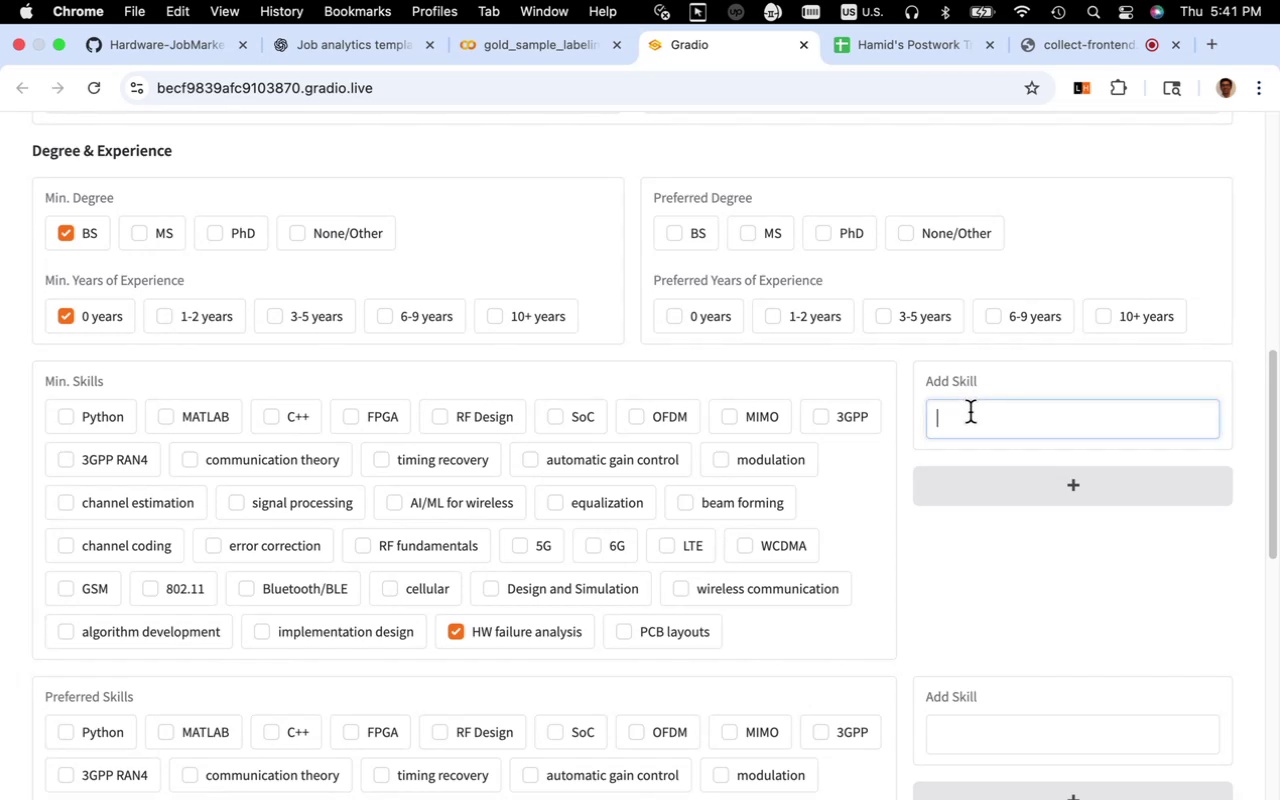 
key(Meta+V)
 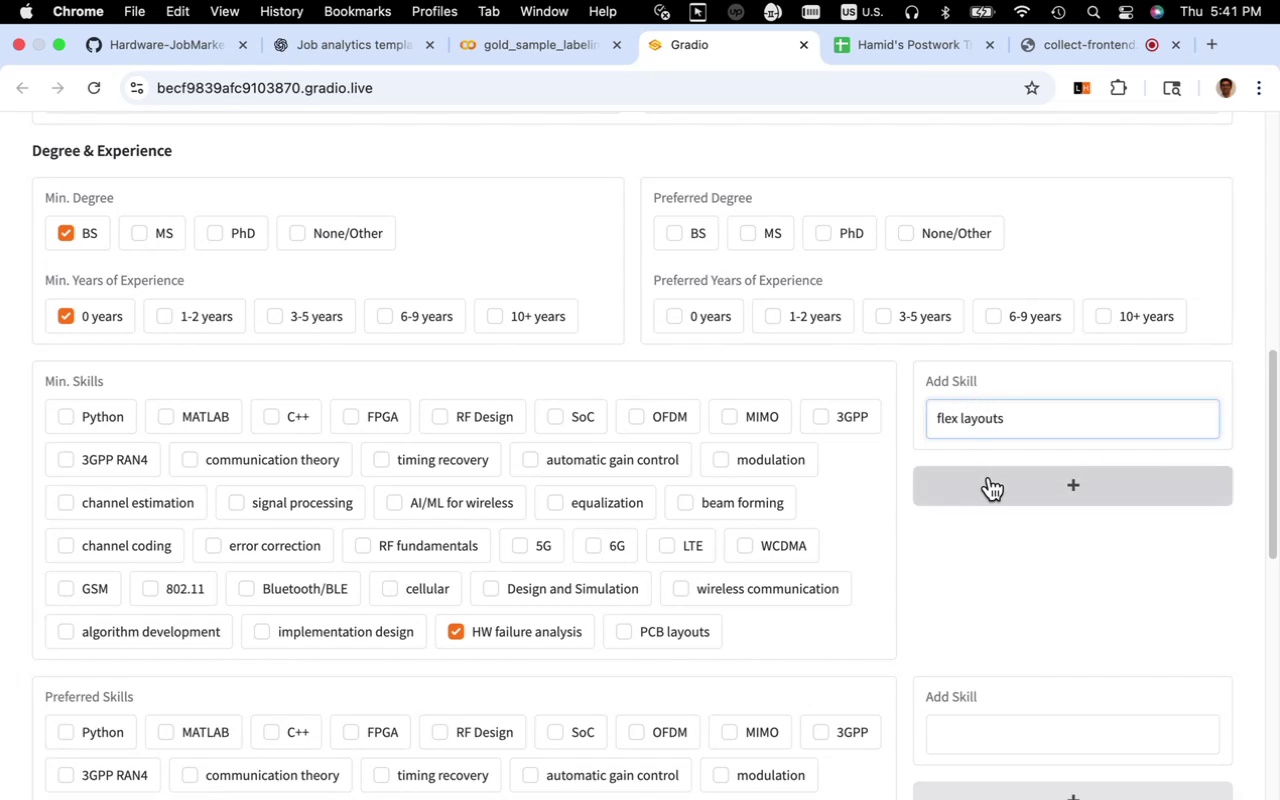 
left_click([989, 477])
 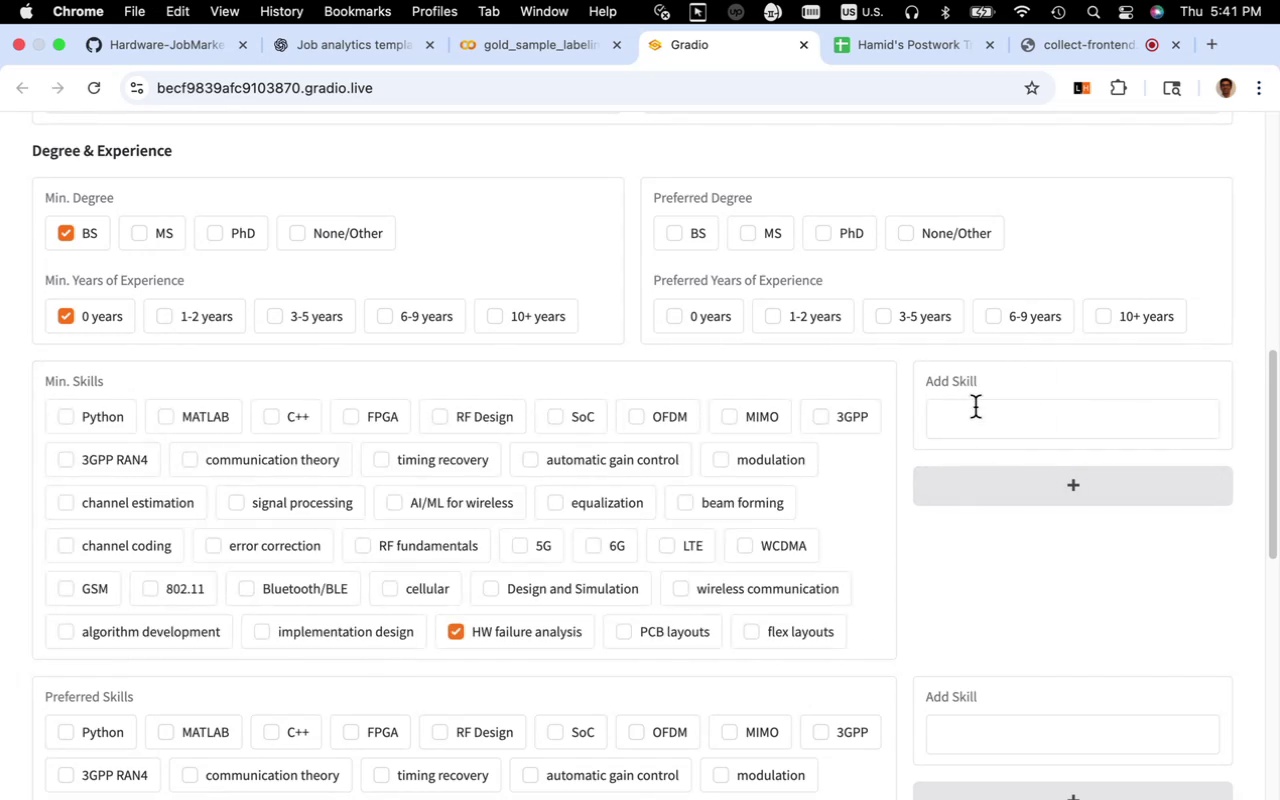 
scroll: coordinate [974, 405], scroll_direction: up, amount: 17.0
 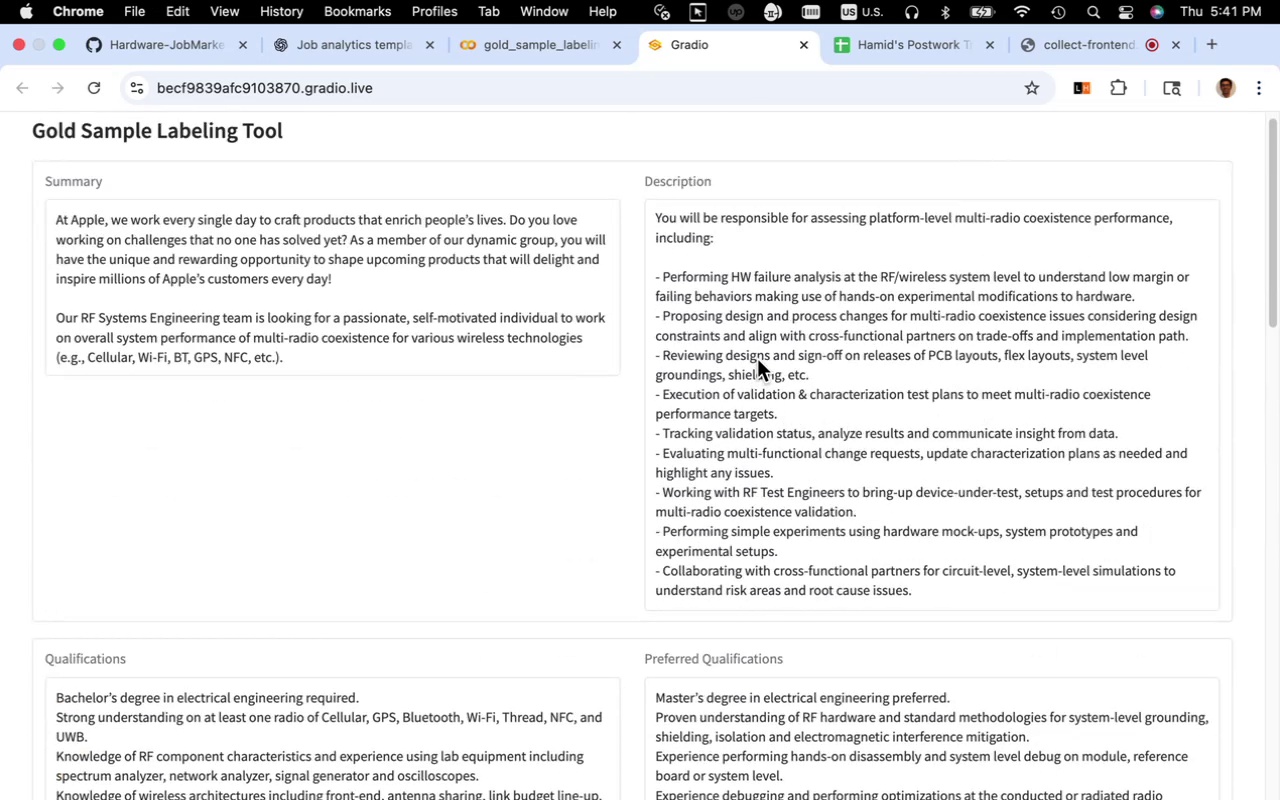 
wait(6.64)
 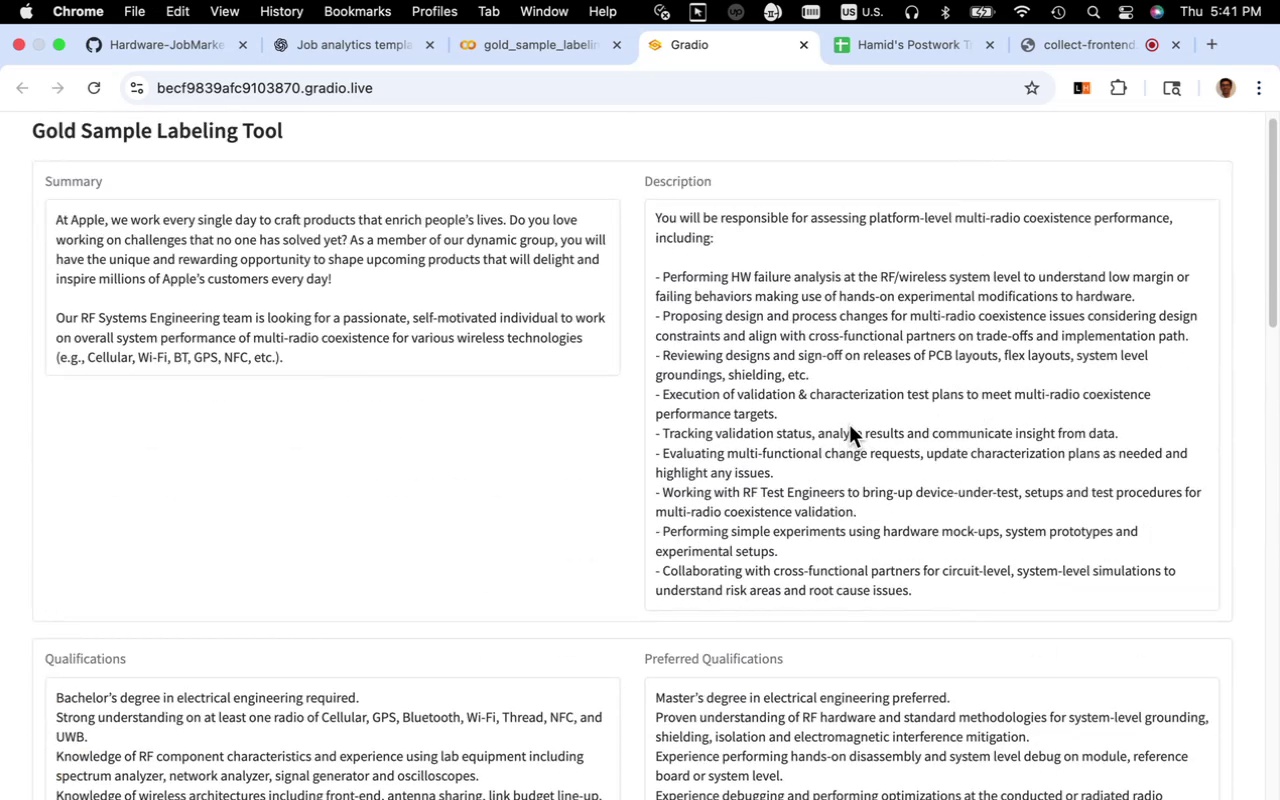 
left_click([763, 357])
 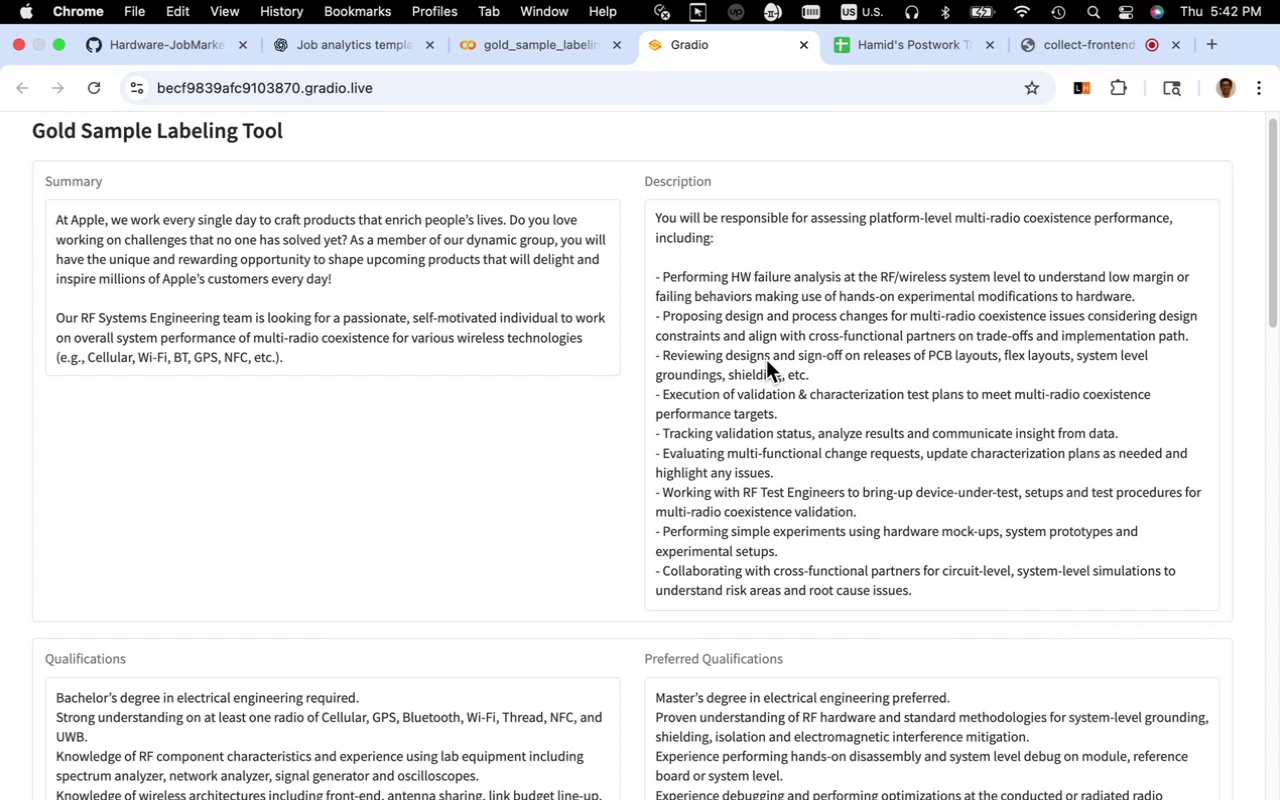 
left_click_drag(start_coordinate=[770, 360], to_coordinate=[664, 354])
 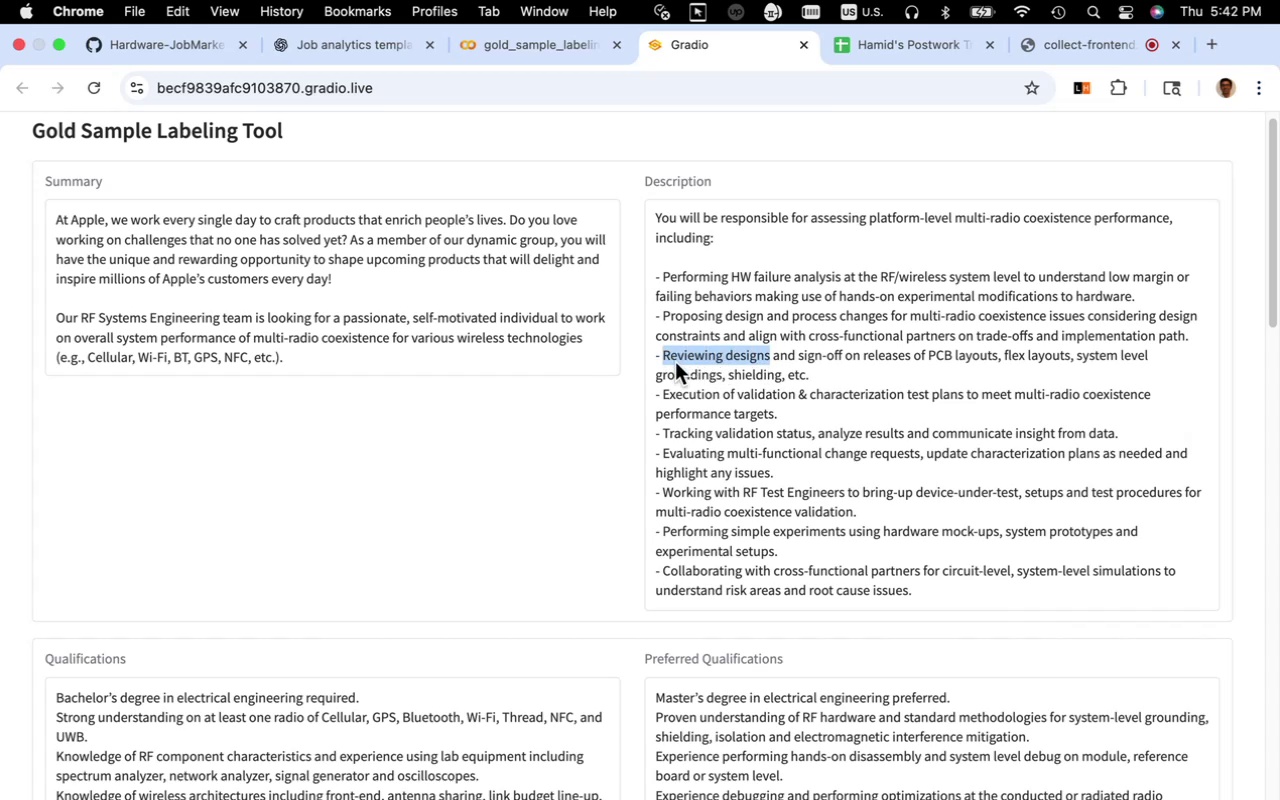 
key(Meta+C)
 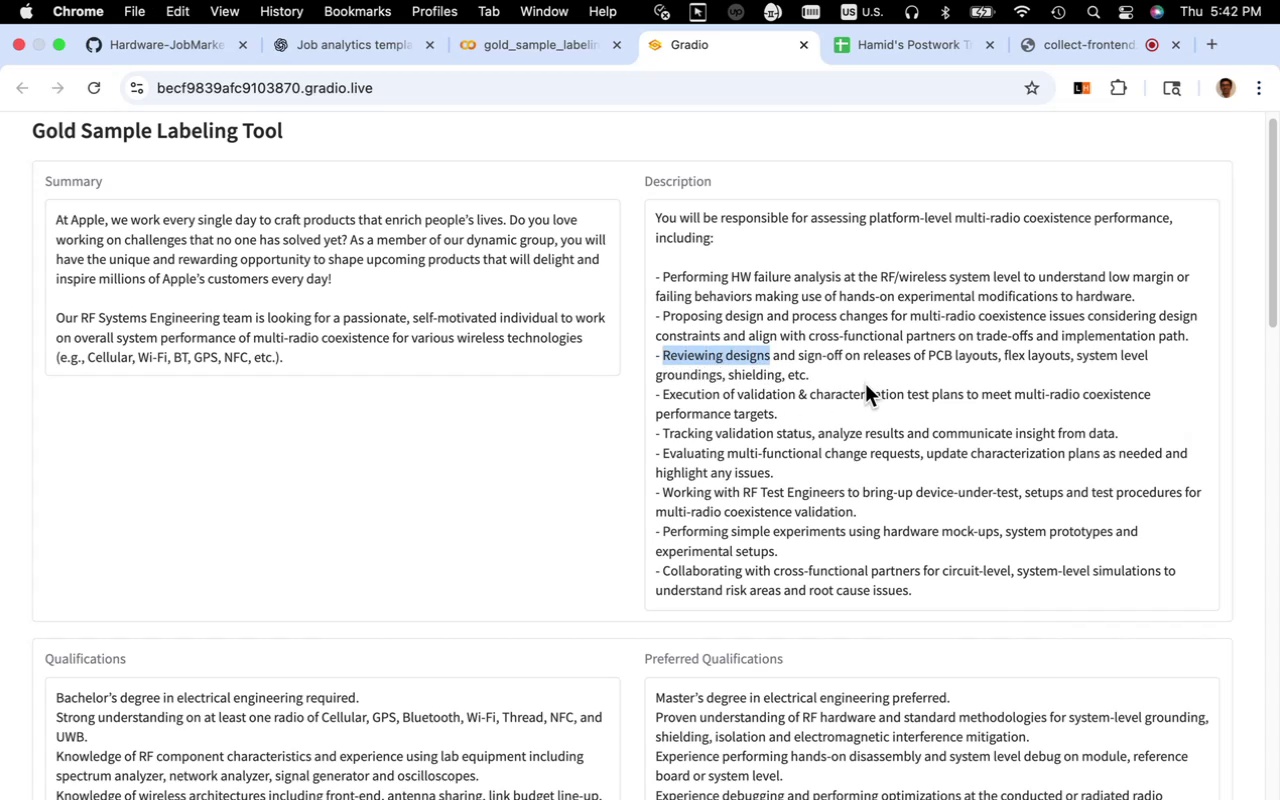 
scroll: coordinate [865, 384], scroll_direction: down, amount: 10.0
 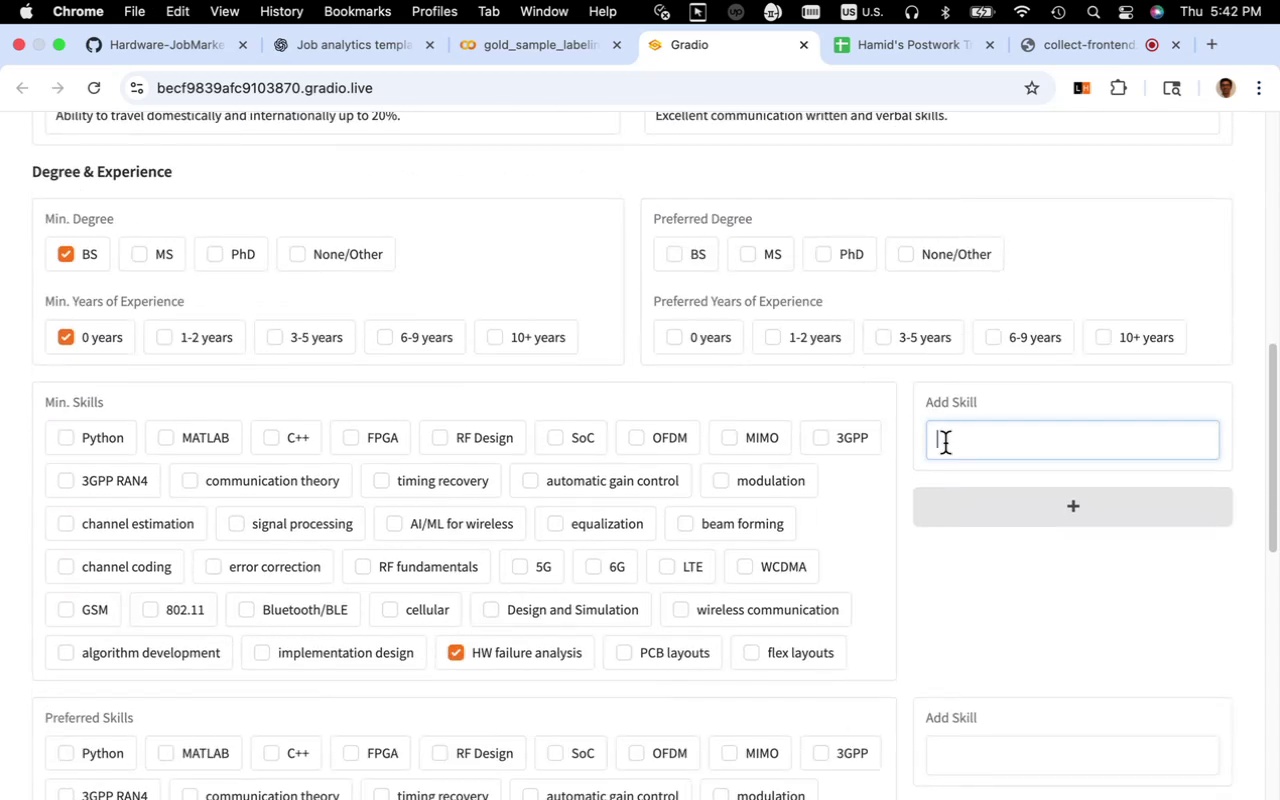 
key(Meta+CommandLeft)
 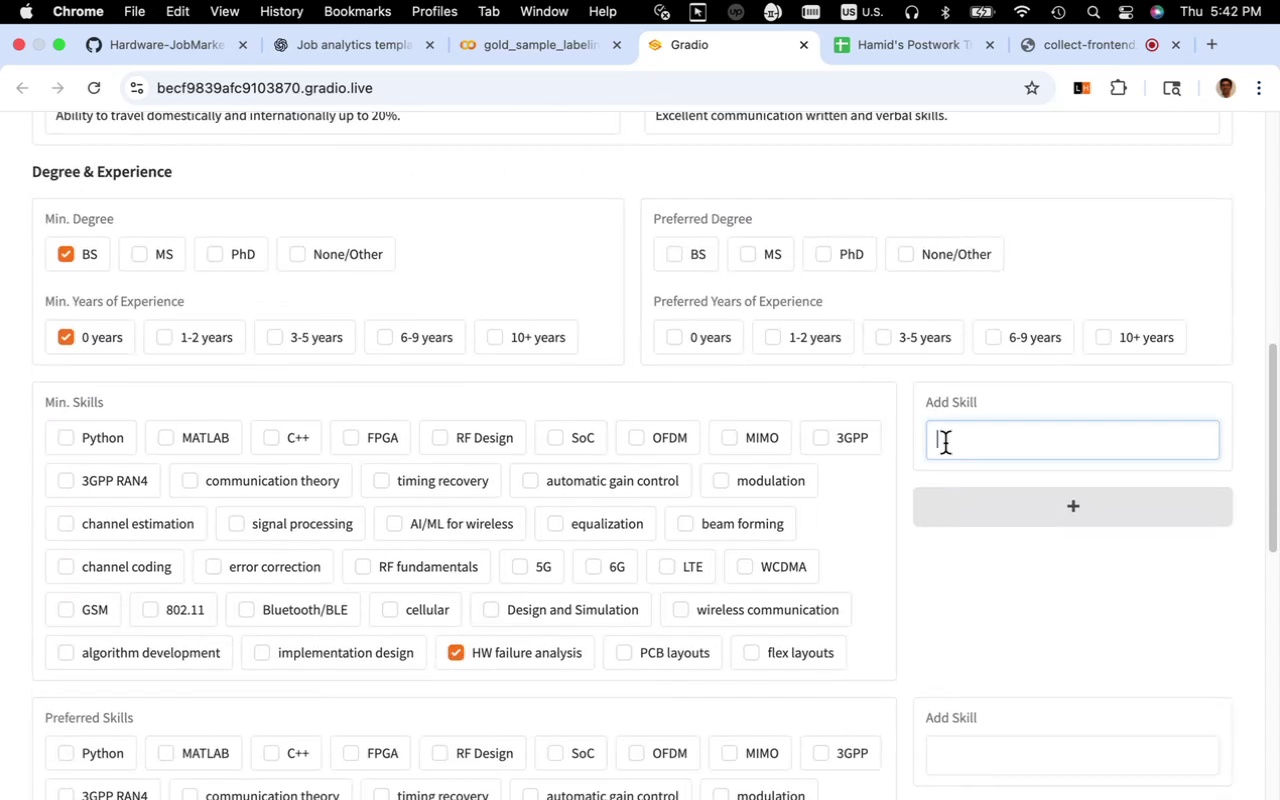 
left_click([945, 443])
 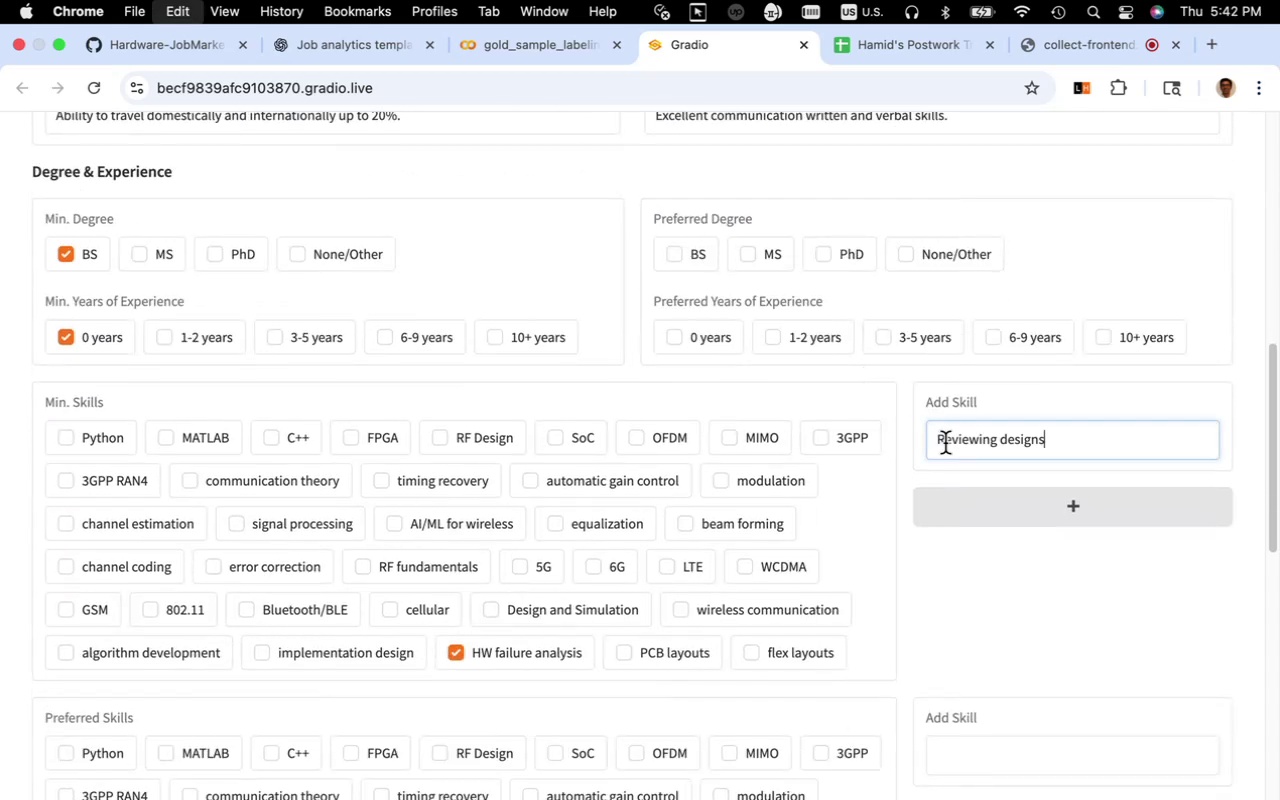 
key(Meta+V)
 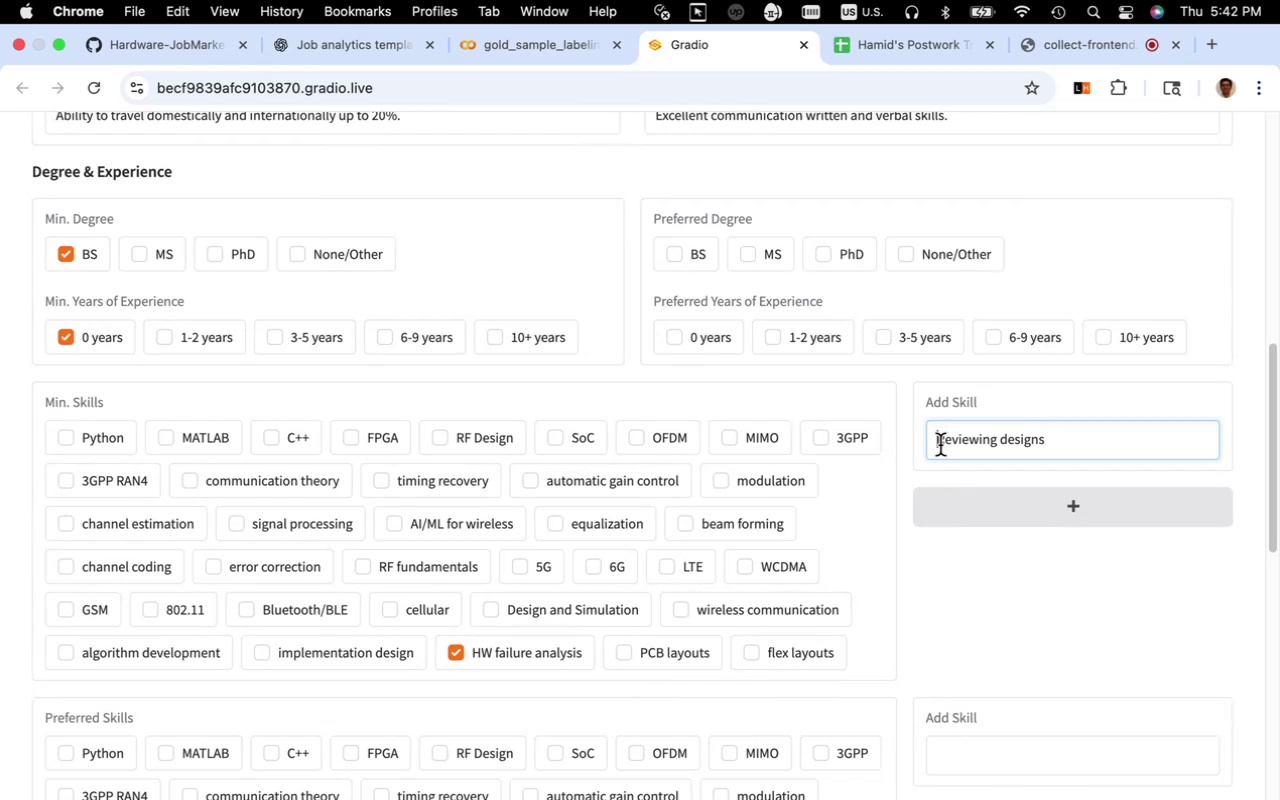 
left_click([940, 445])
 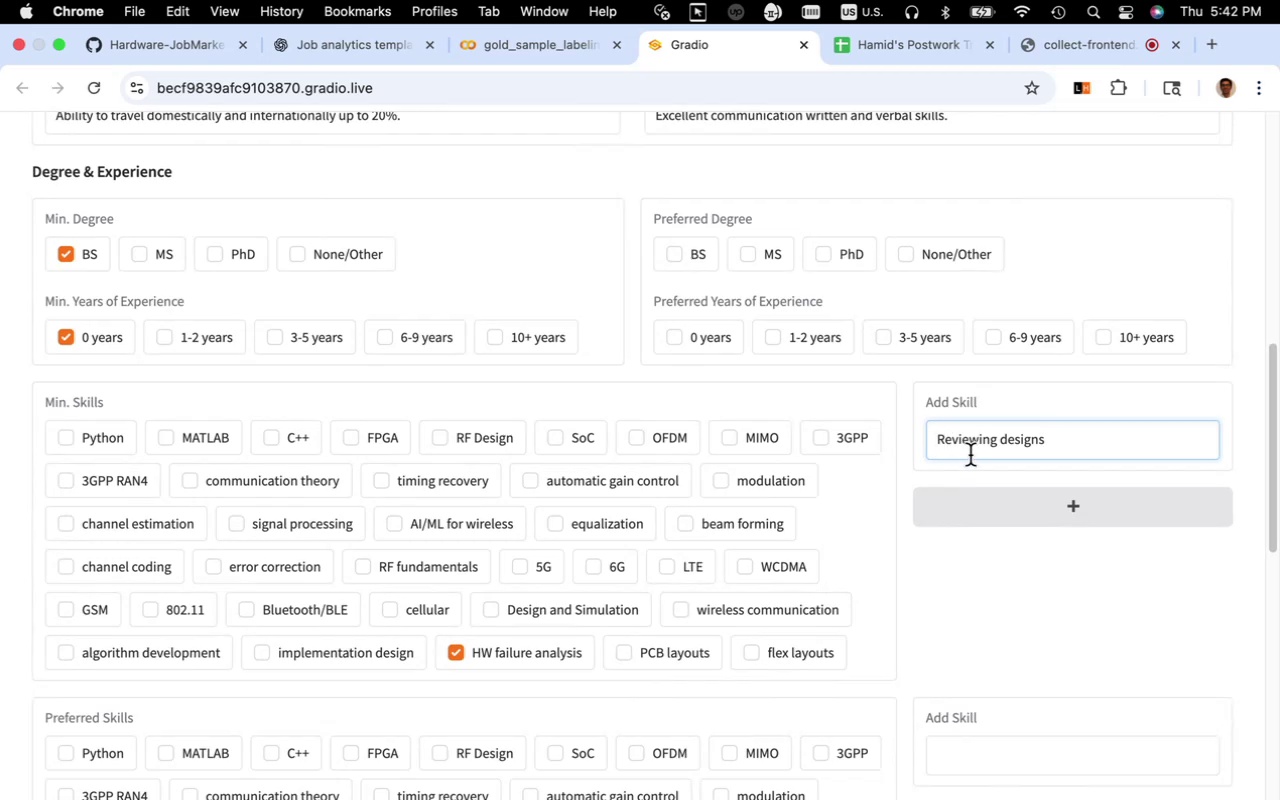 
type(PCB design review)
 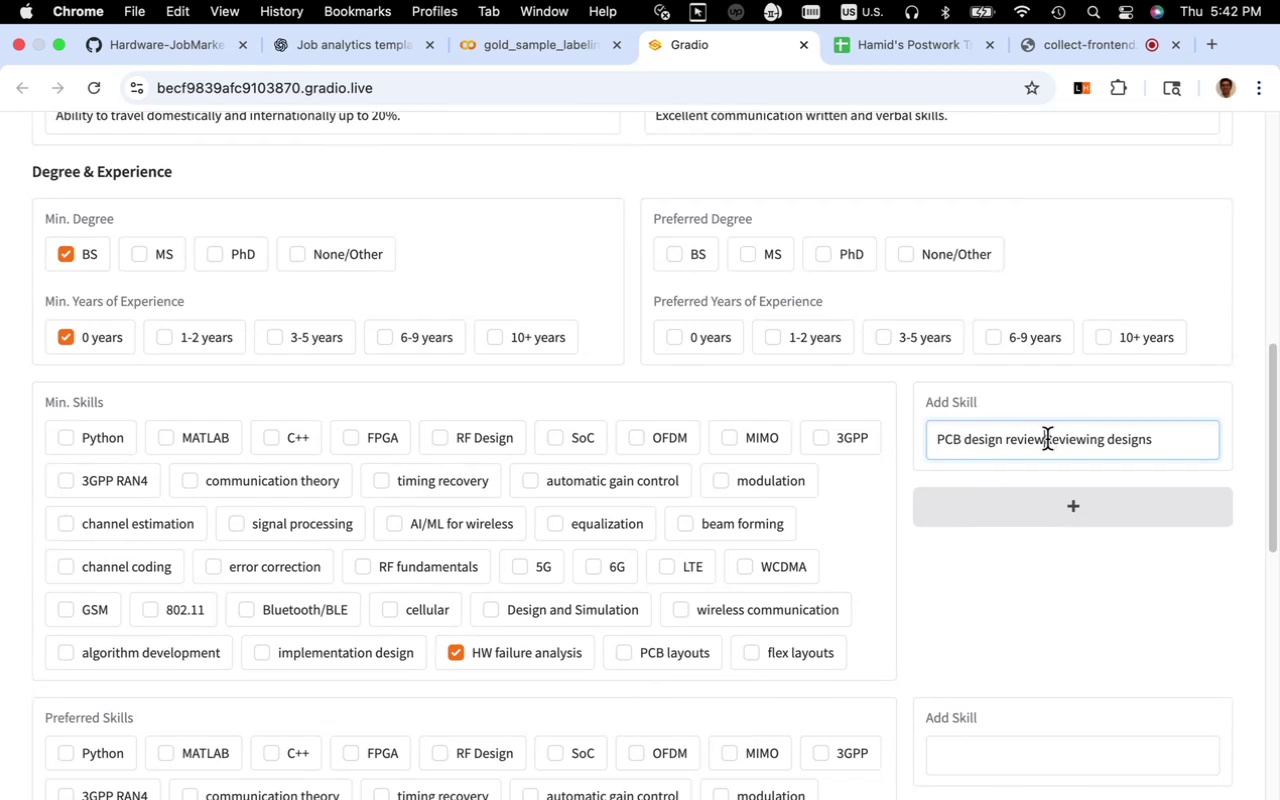 
left_click_drag(start_coordinate=[1044, 440], to_coordinate=[1197, 431])
 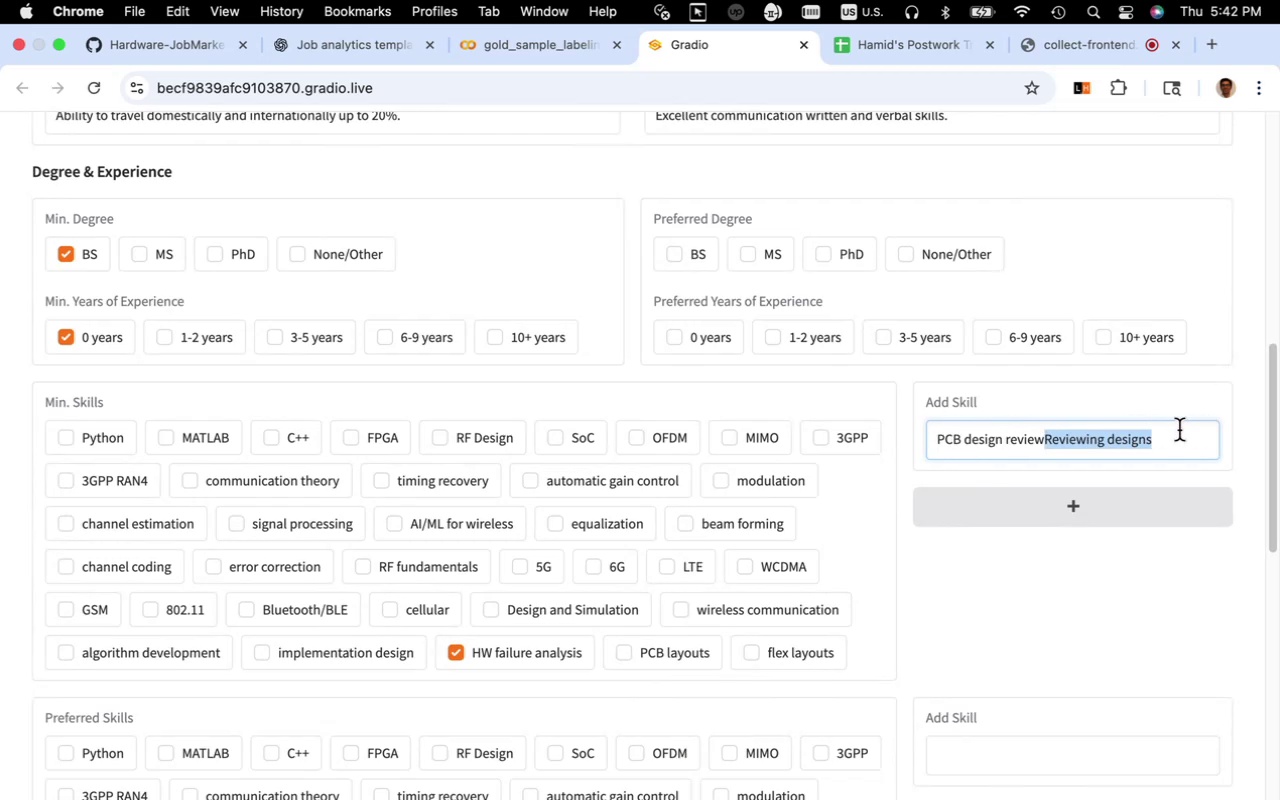 
key(Backspace)
 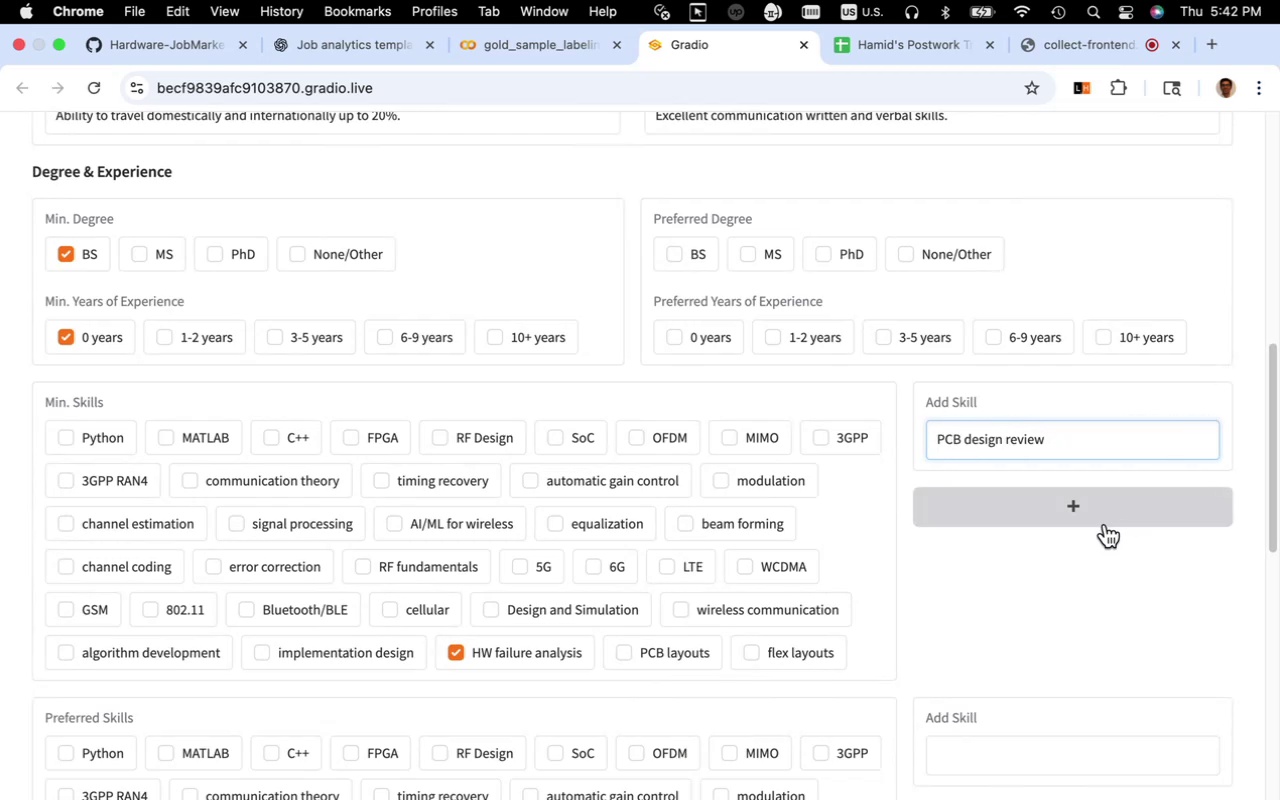 
left_click([1059, 509])
 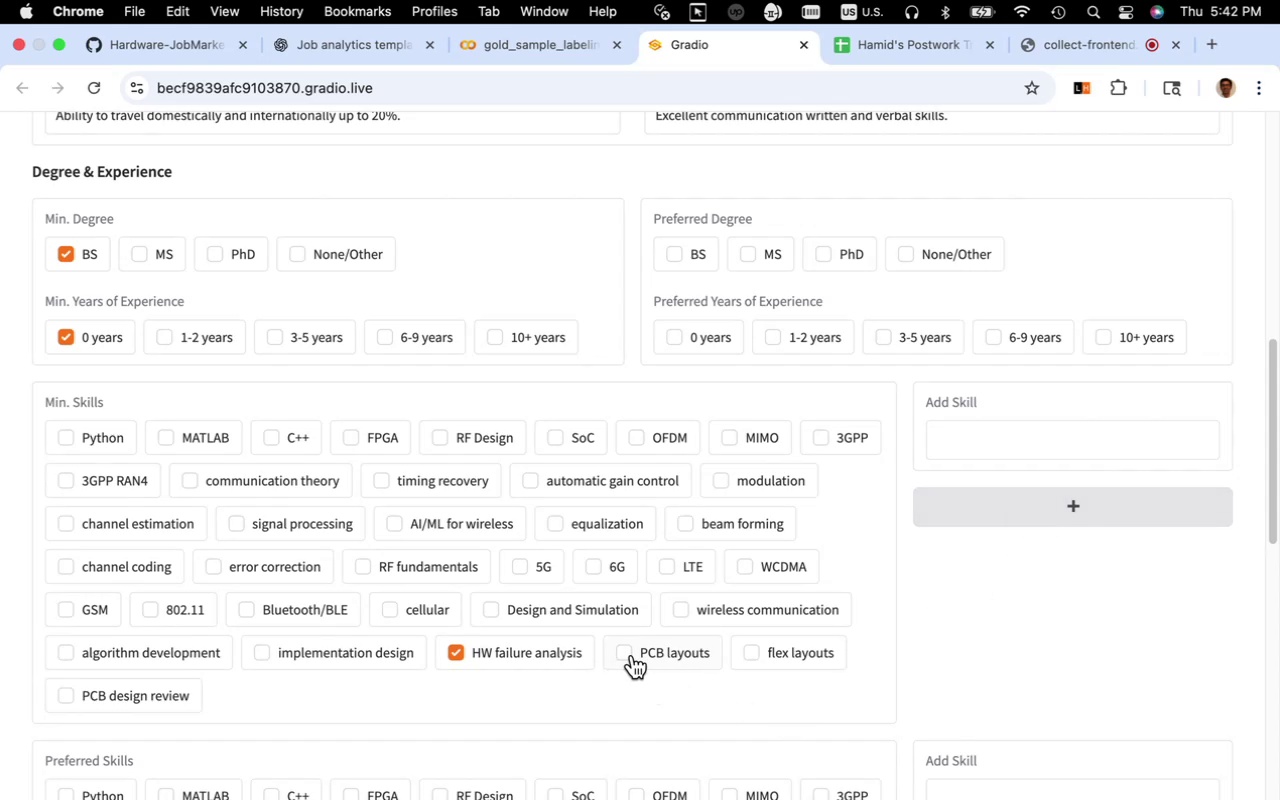 
left_click([632, 655])
 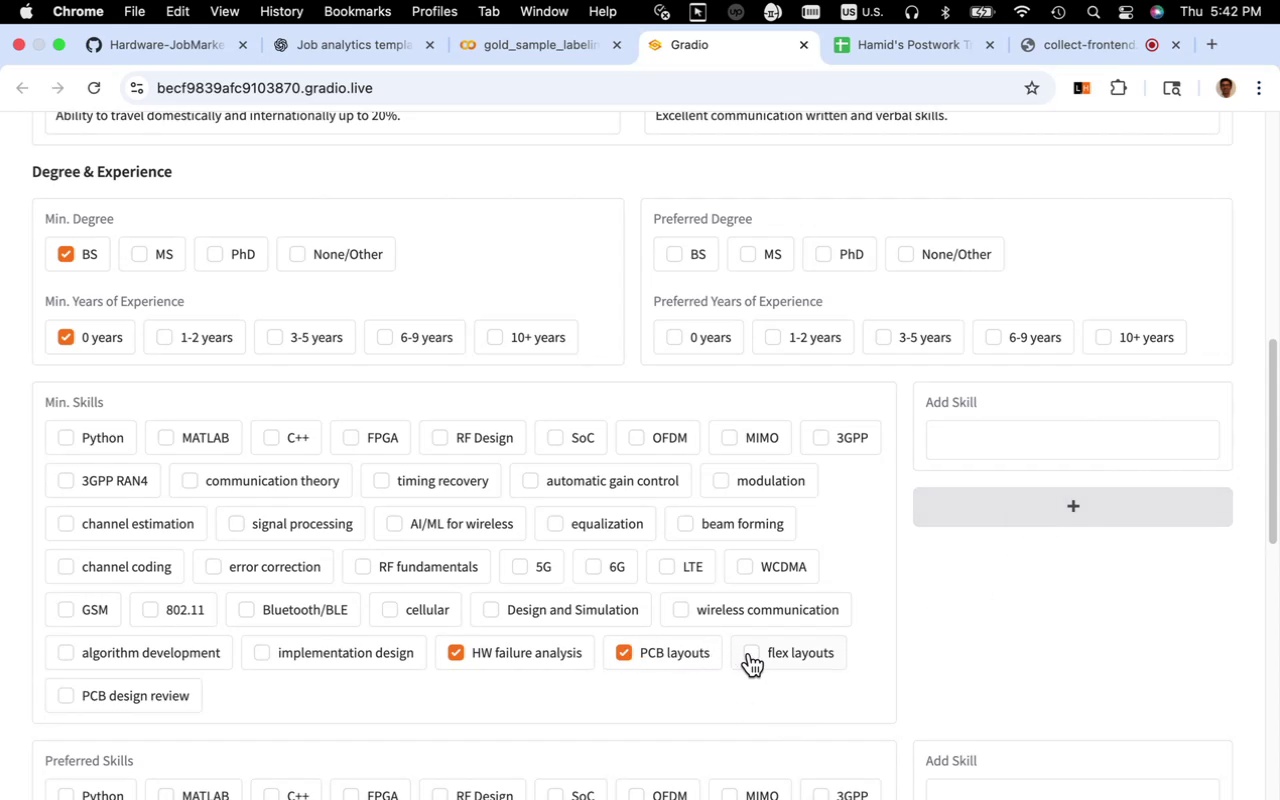 
left_click([749, 653])
 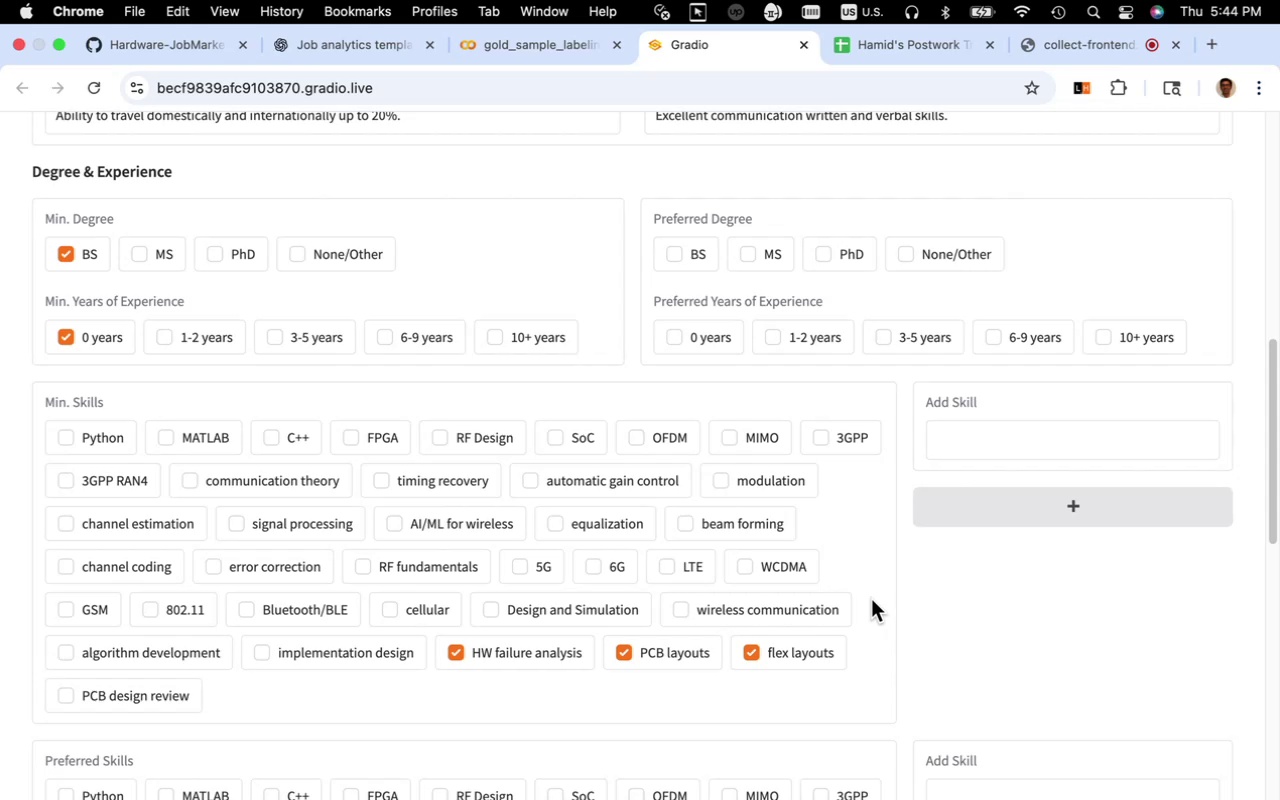 
wait(133.29)
 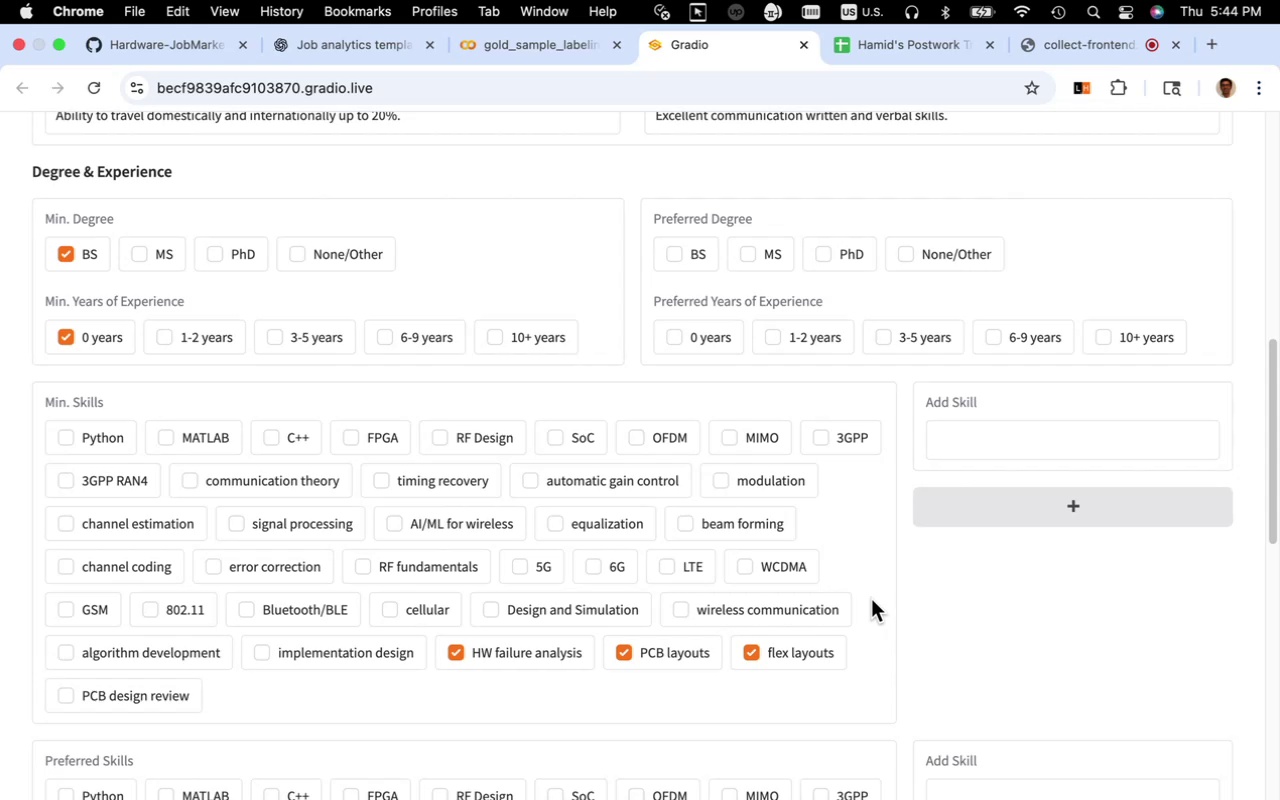 
scroll: coordinate [868, 595], scroll_direction: up, amount: 11.0
 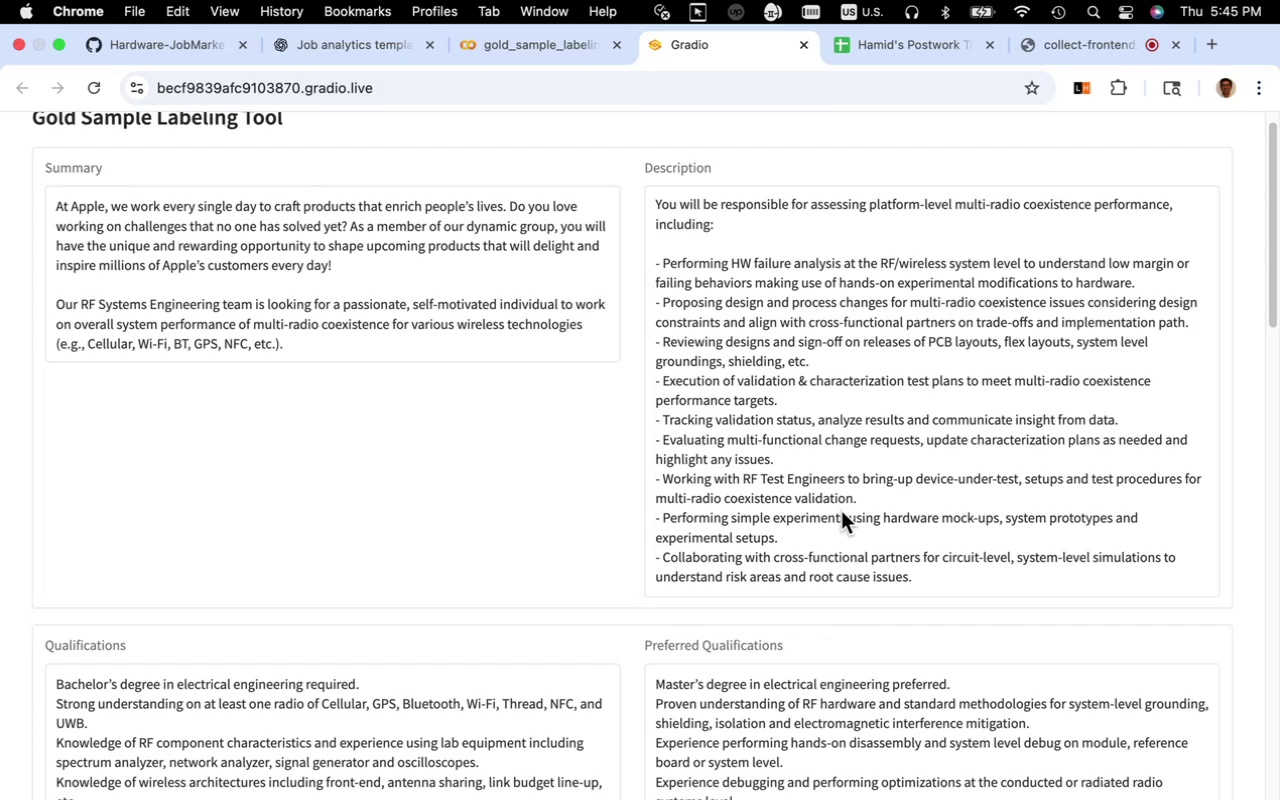 
wait(25.42)
 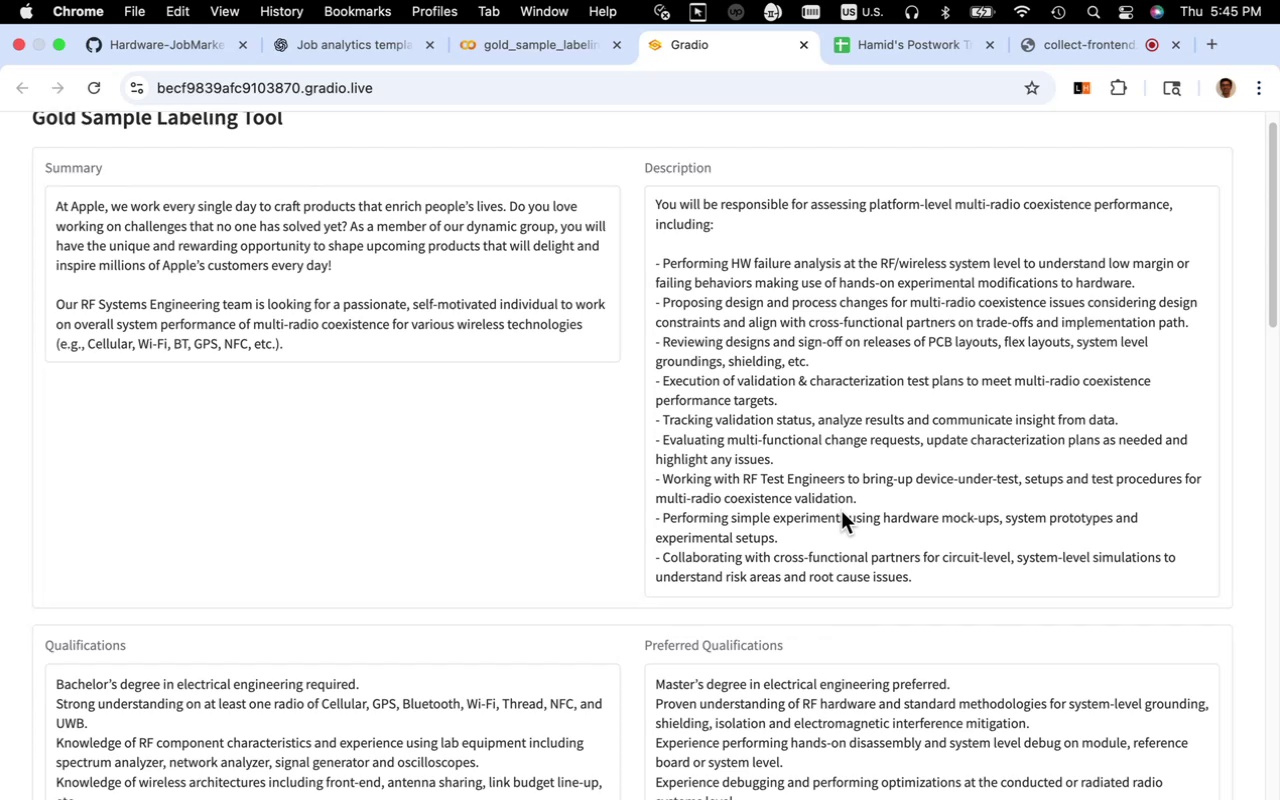 
scroll: coordinate [814, 527], scroll_direction: down, amount: 7.0
 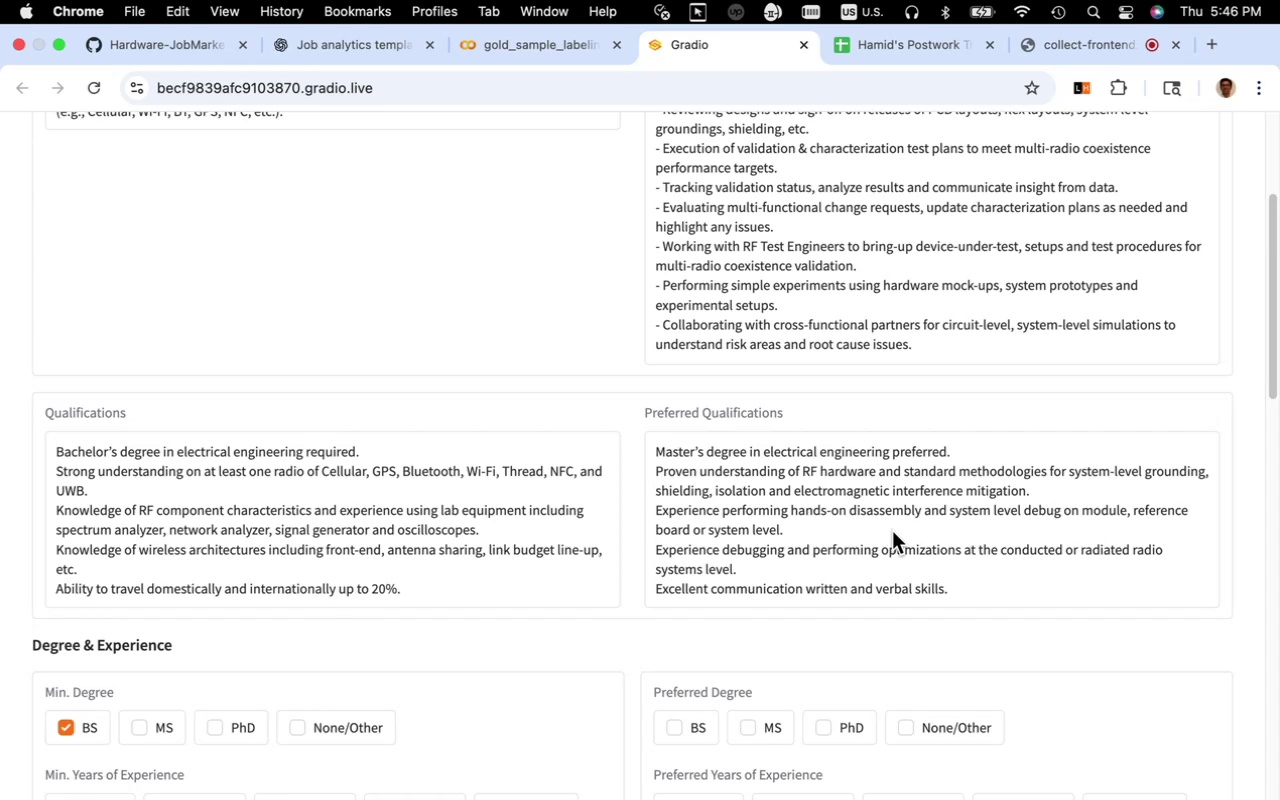 
wait(68.55)
 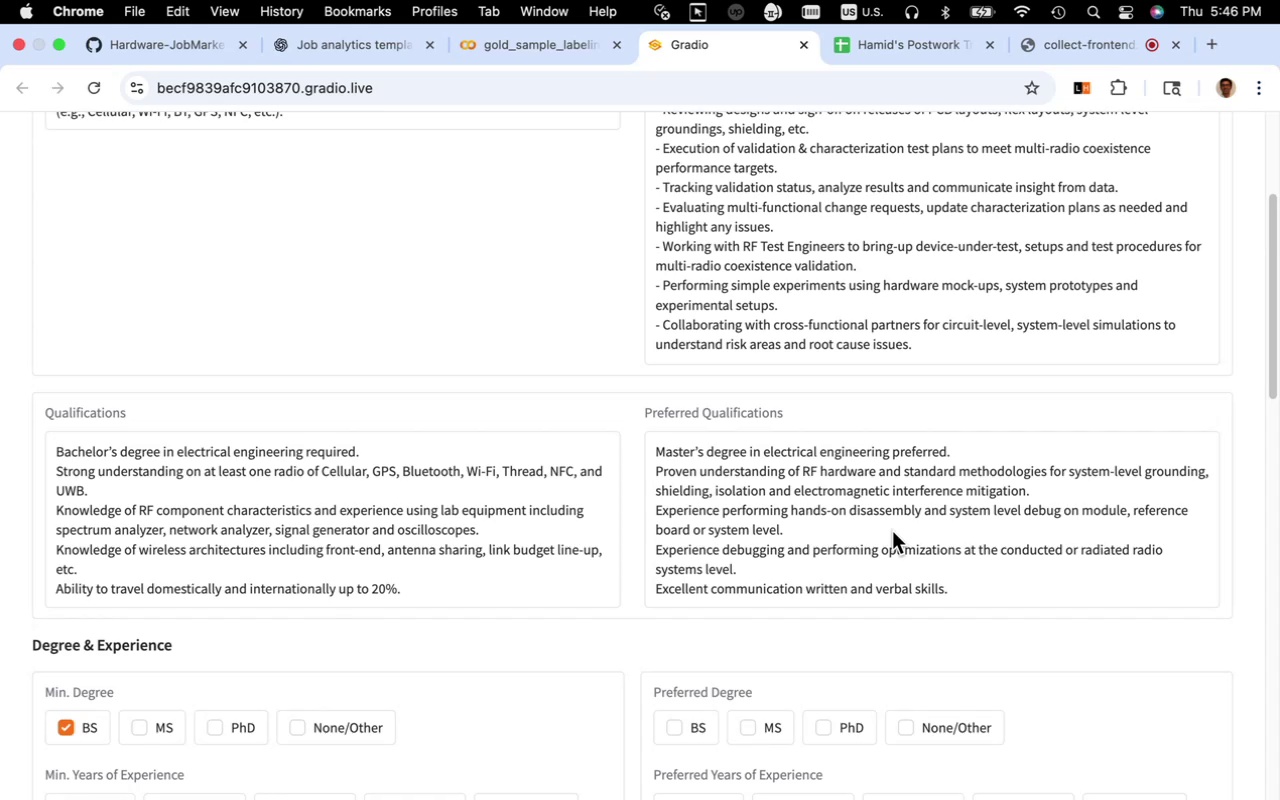 
left_click([371, 45])
 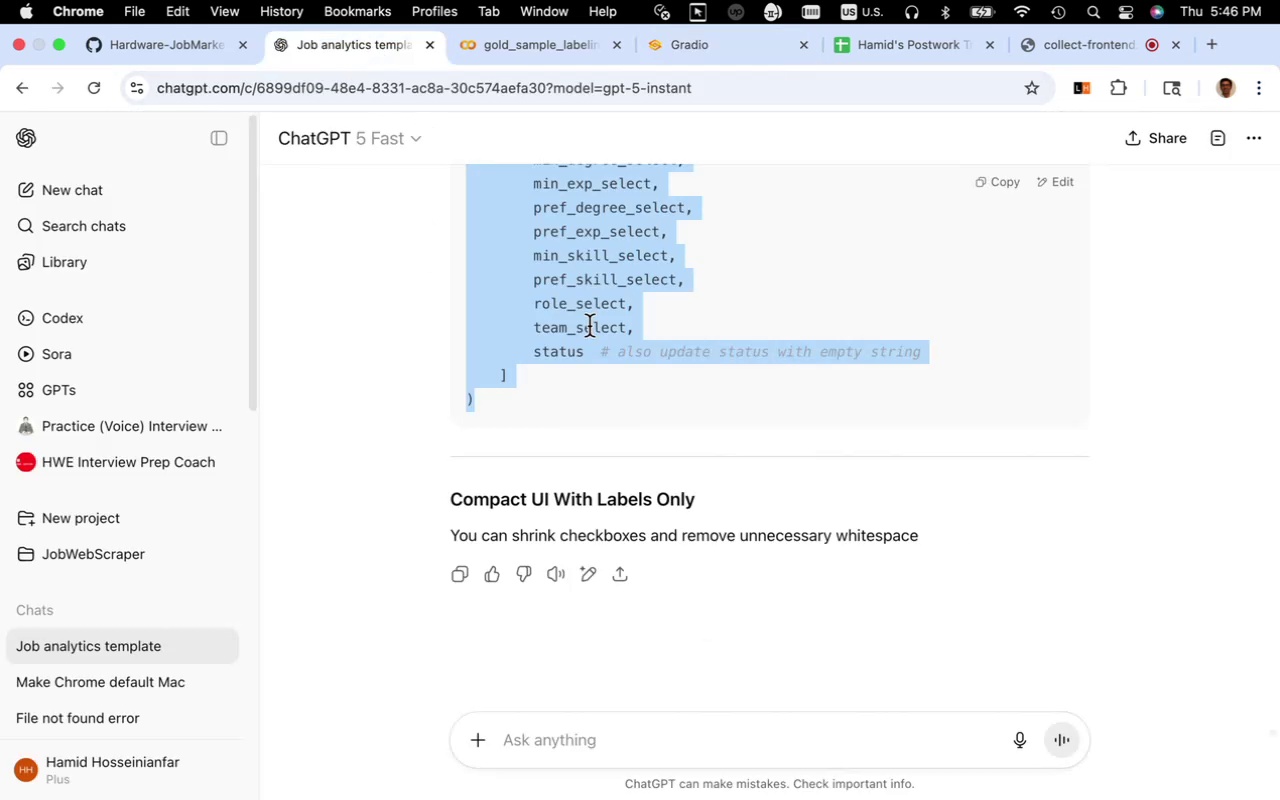 
scroll: coordinate [655, 420], scroll_direction: down, amount: 6.0
 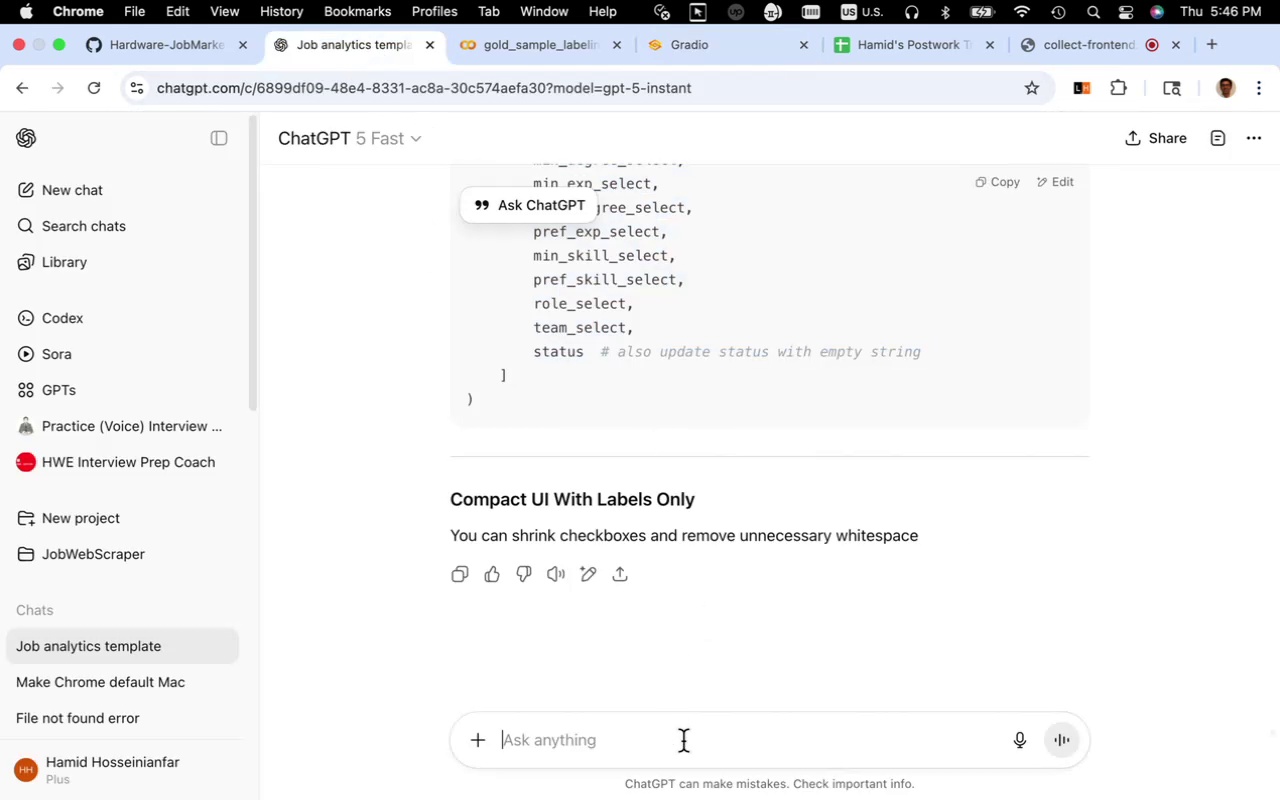 
left_click([683, 741])
 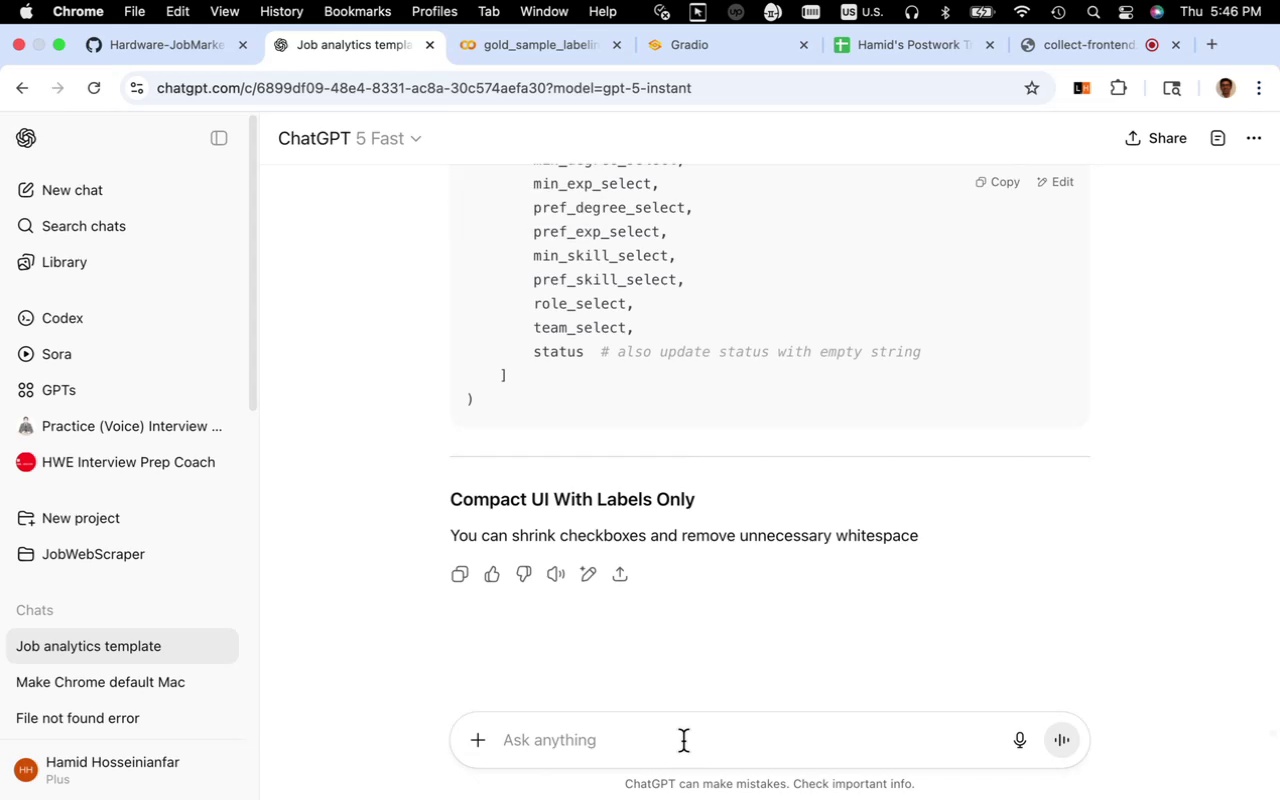 
type(can )
 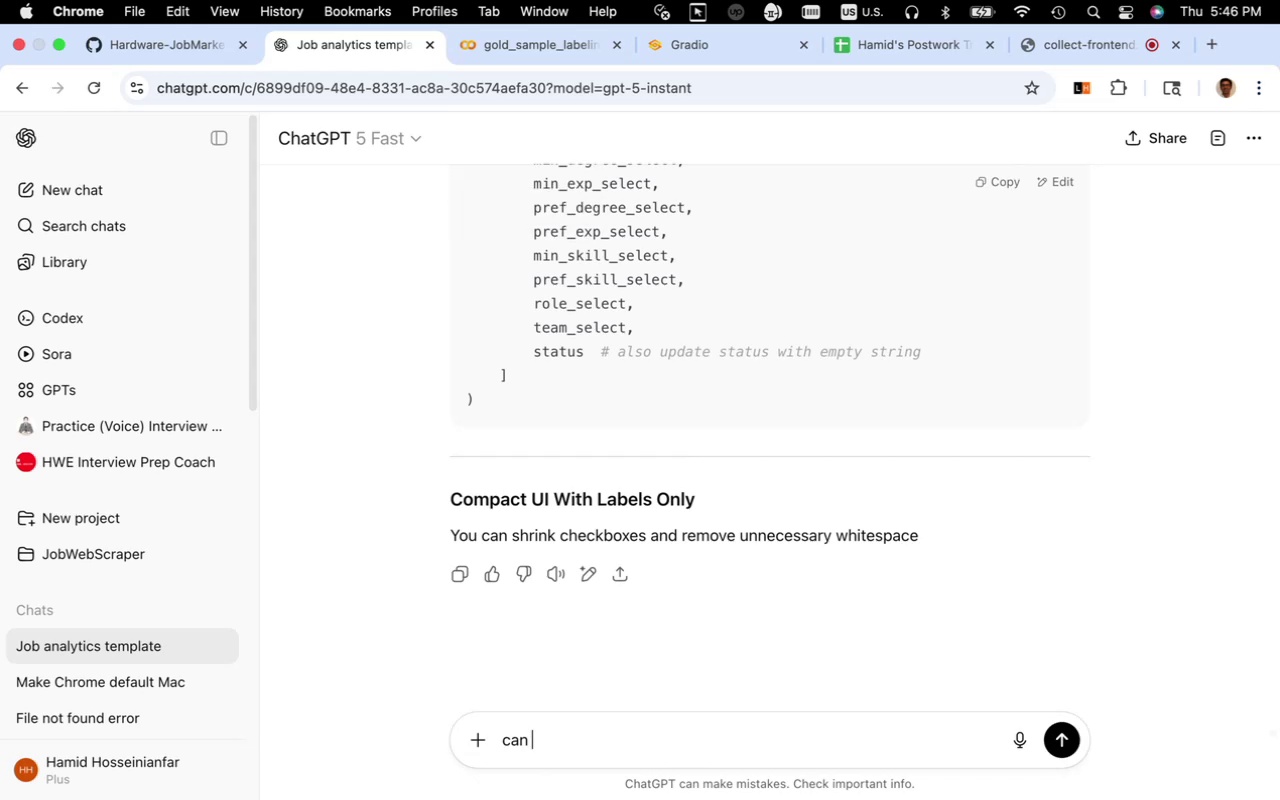 
type(I add responsibilities to)
 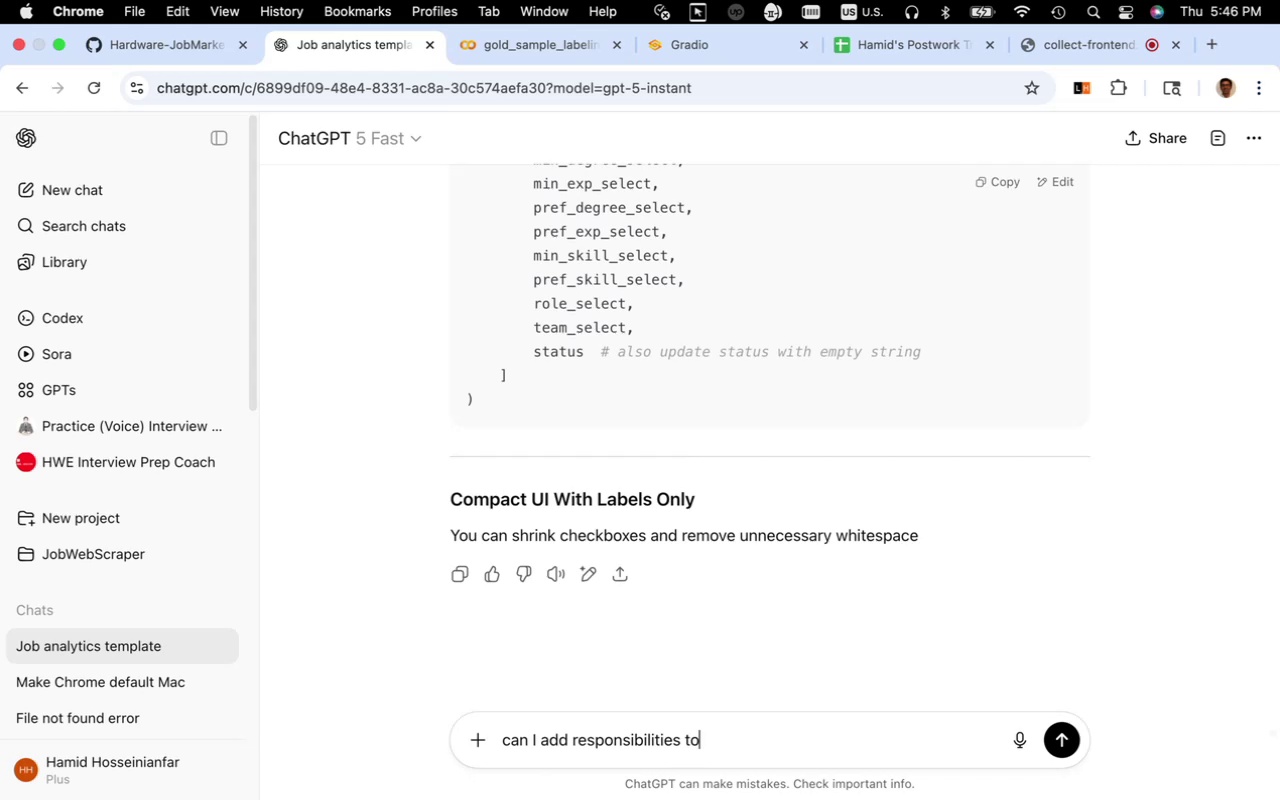 
wait(8.18)
 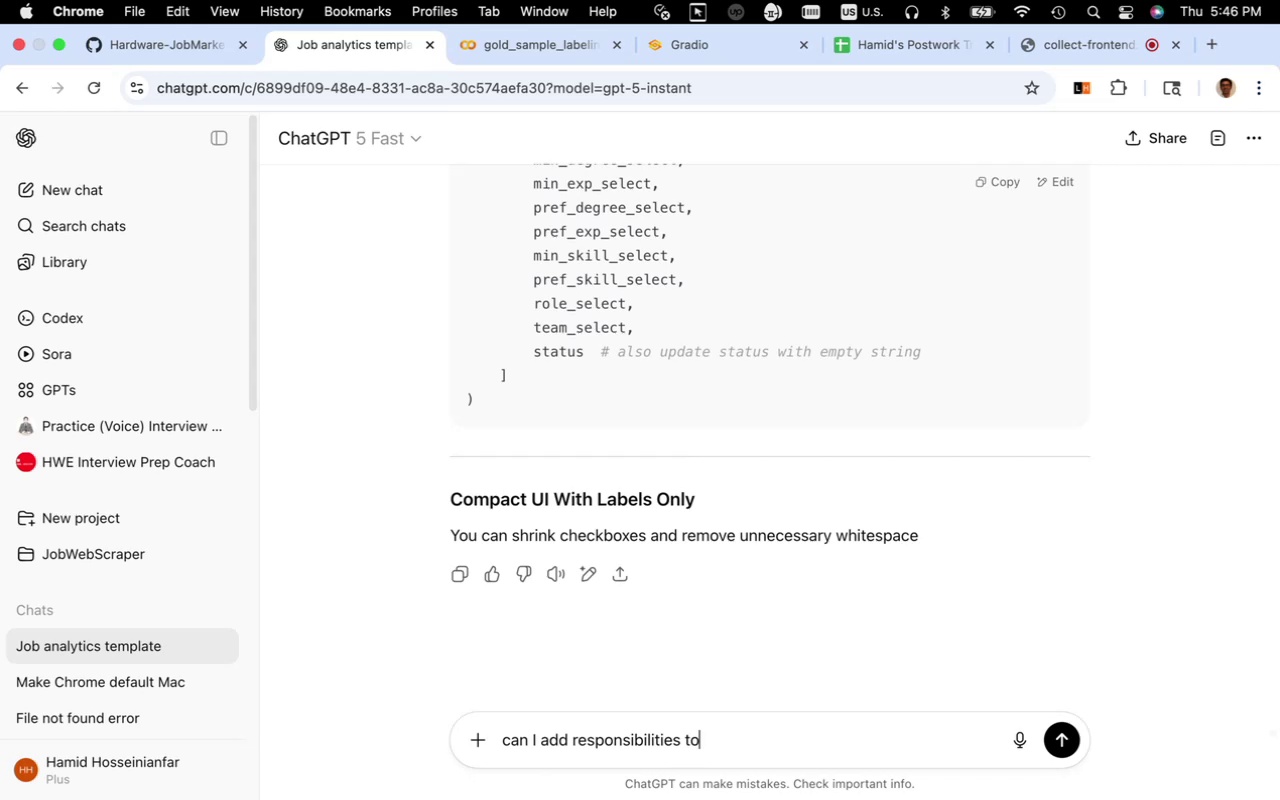 
key(Space)
 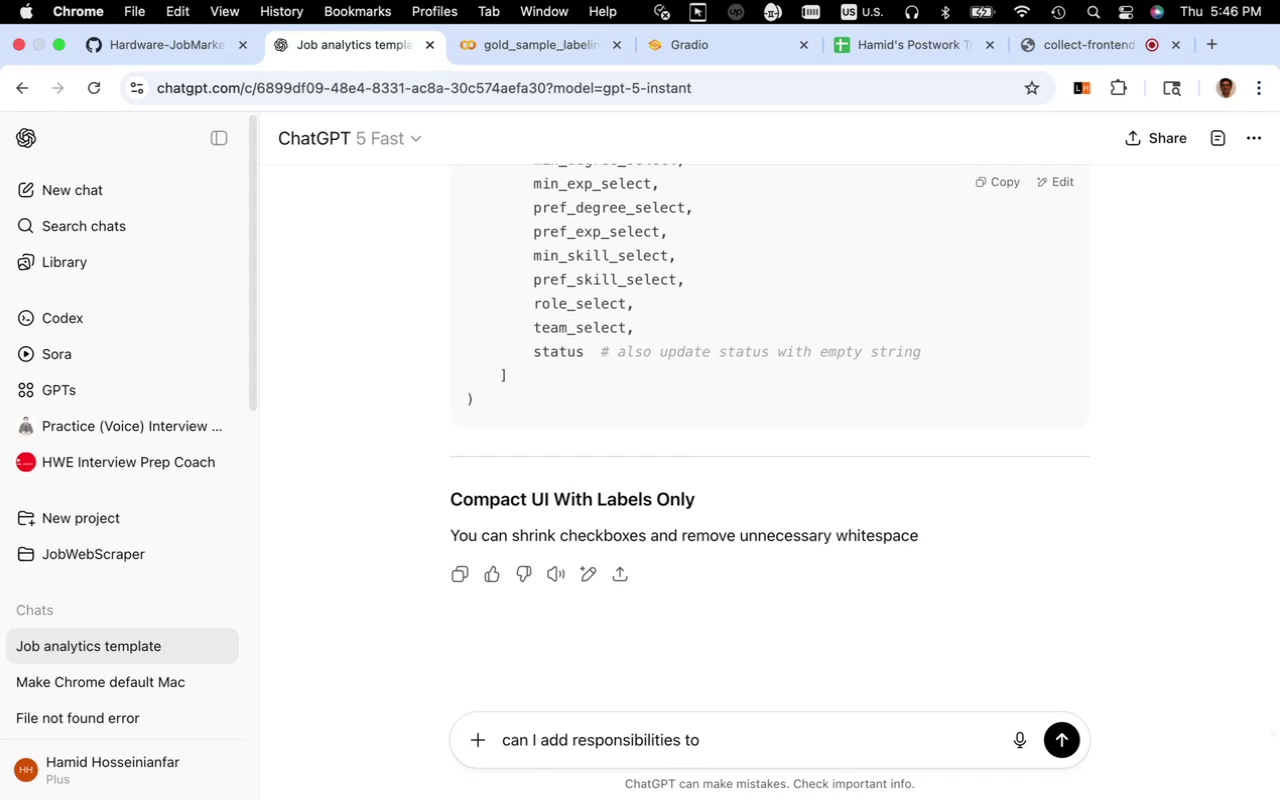 
wait(7.3)
 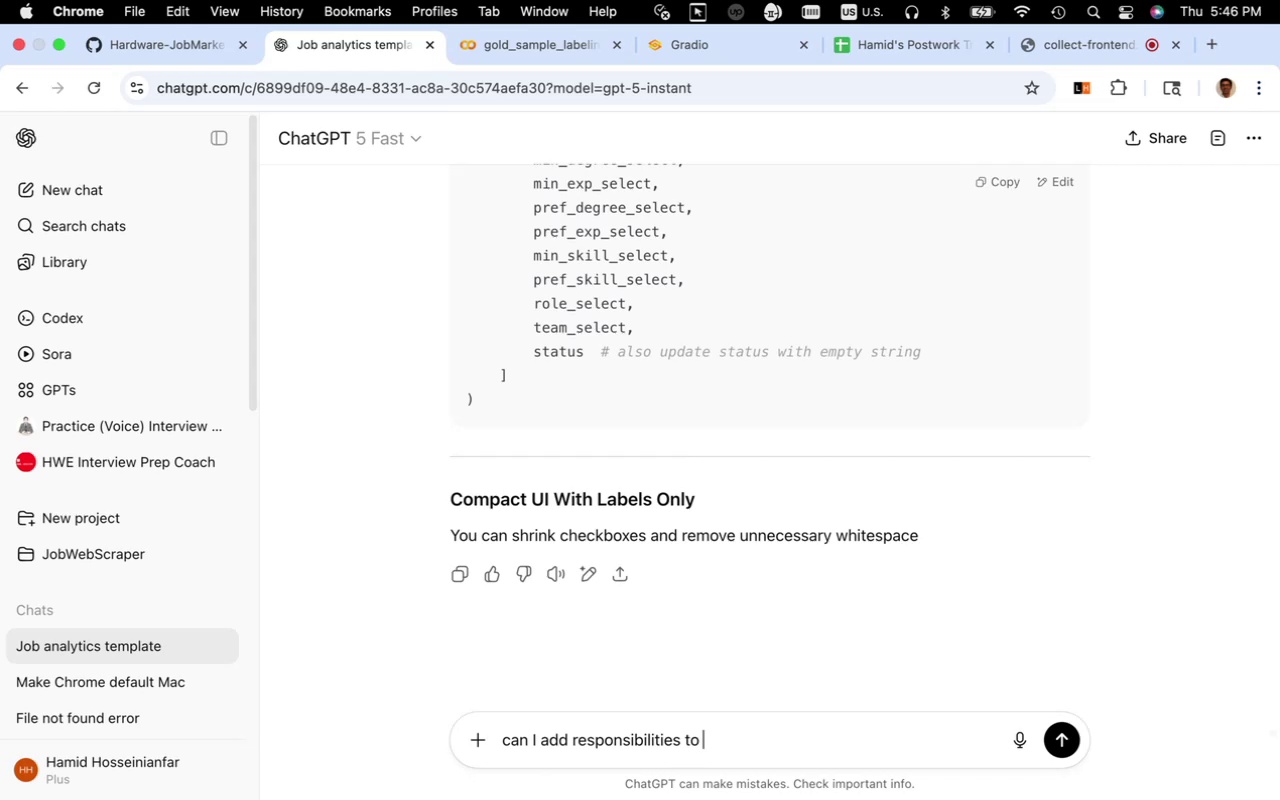 
key(Backspace)
key(Backspace)
key(Backspace)
key(Backspace)
type( label to )
 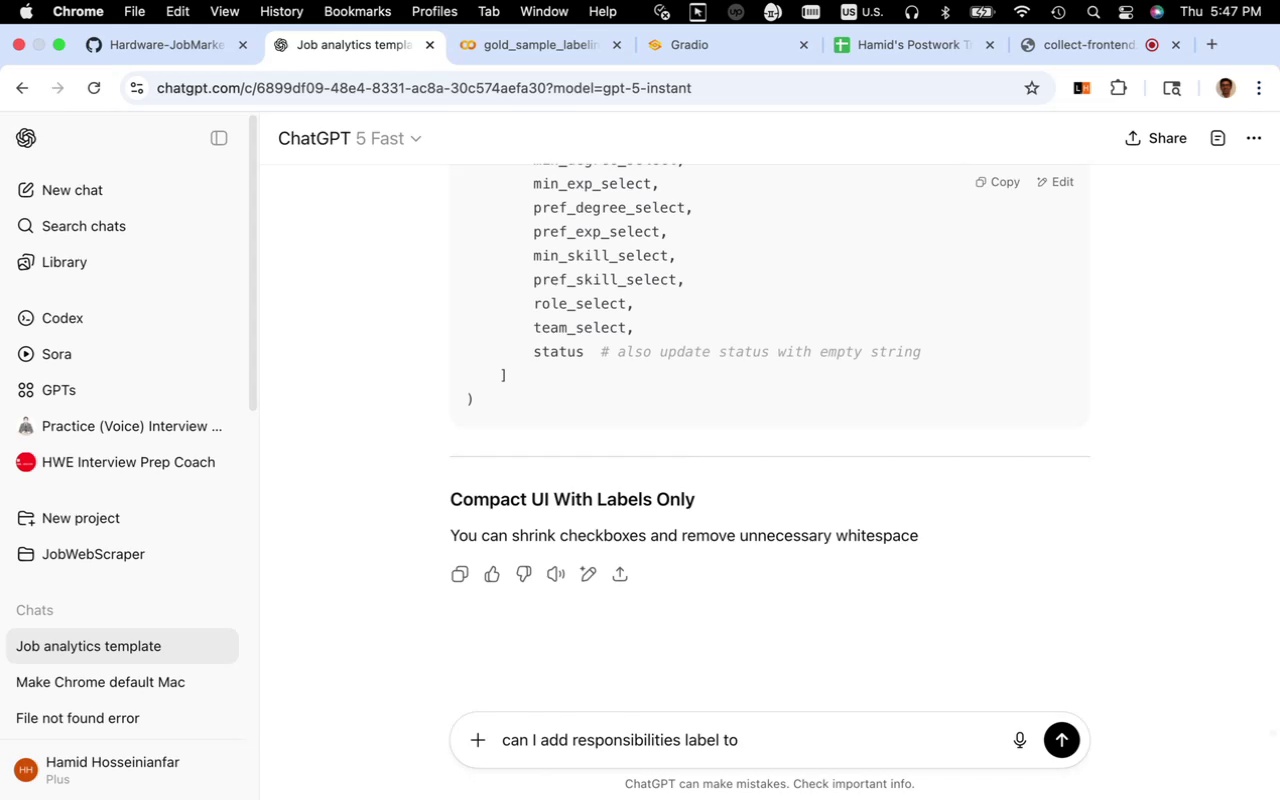 
wait(17.69)
 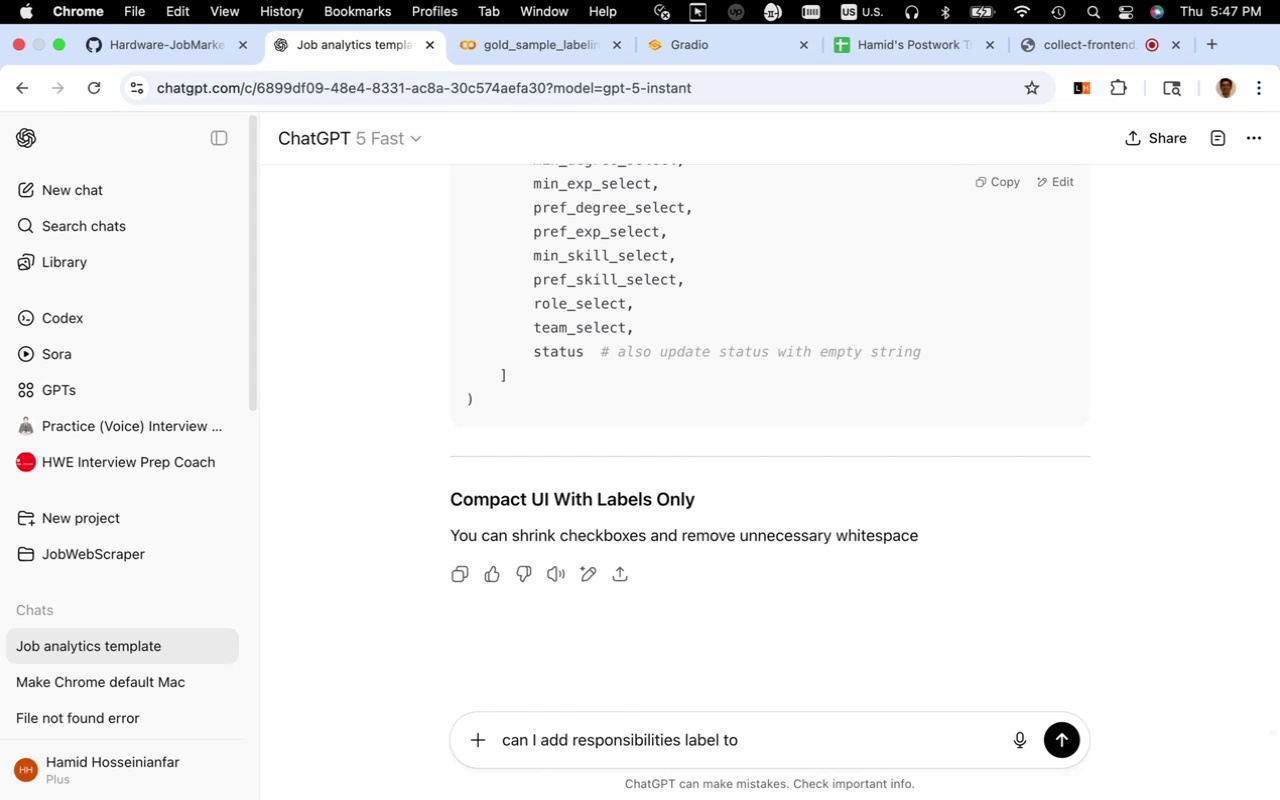 
type(dashboard)
 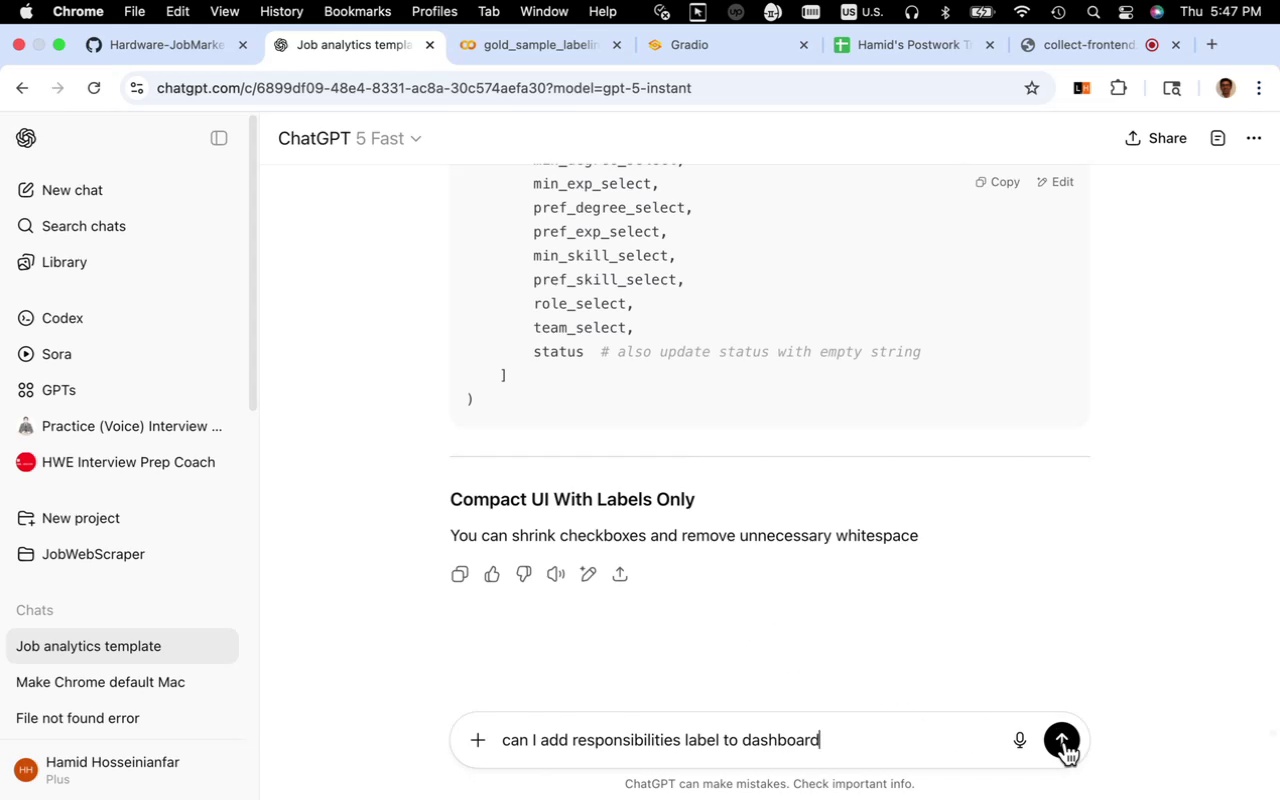 
wait(6.11)
 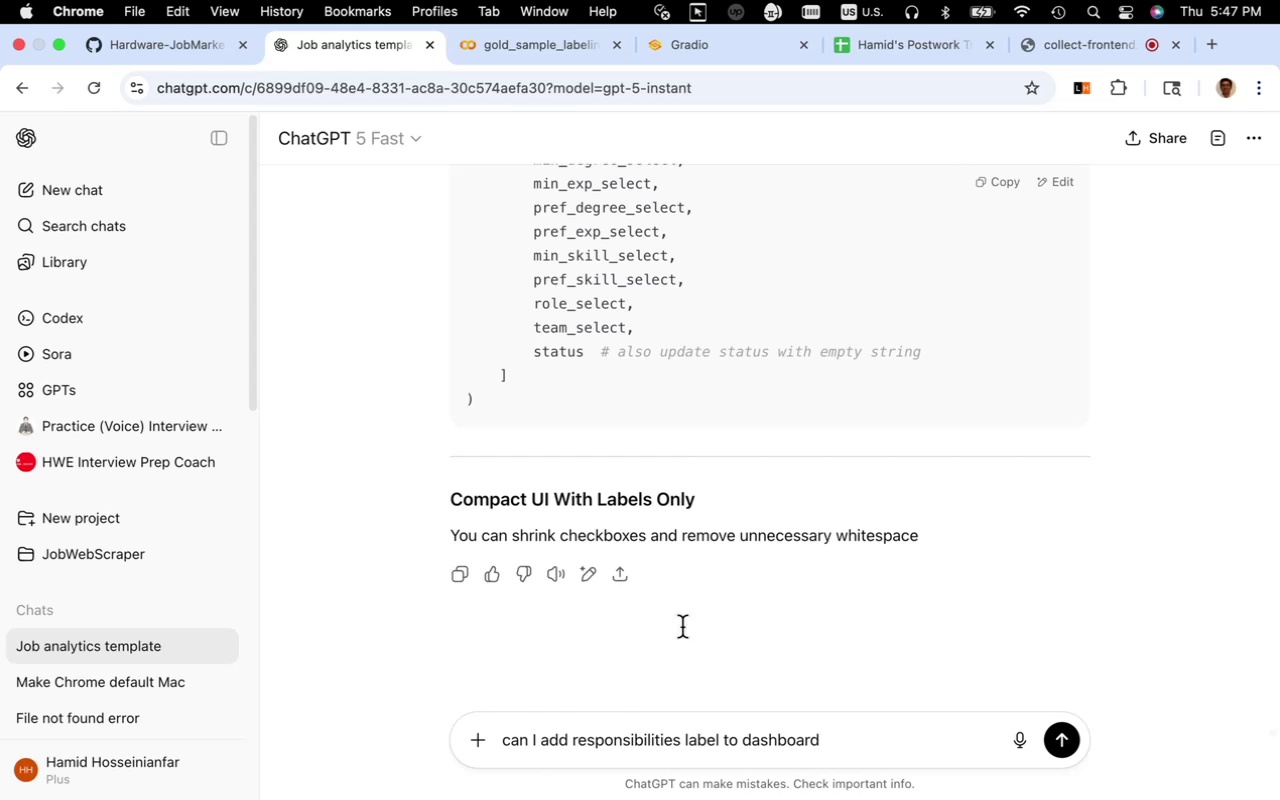 
left_click([1065, 742])
 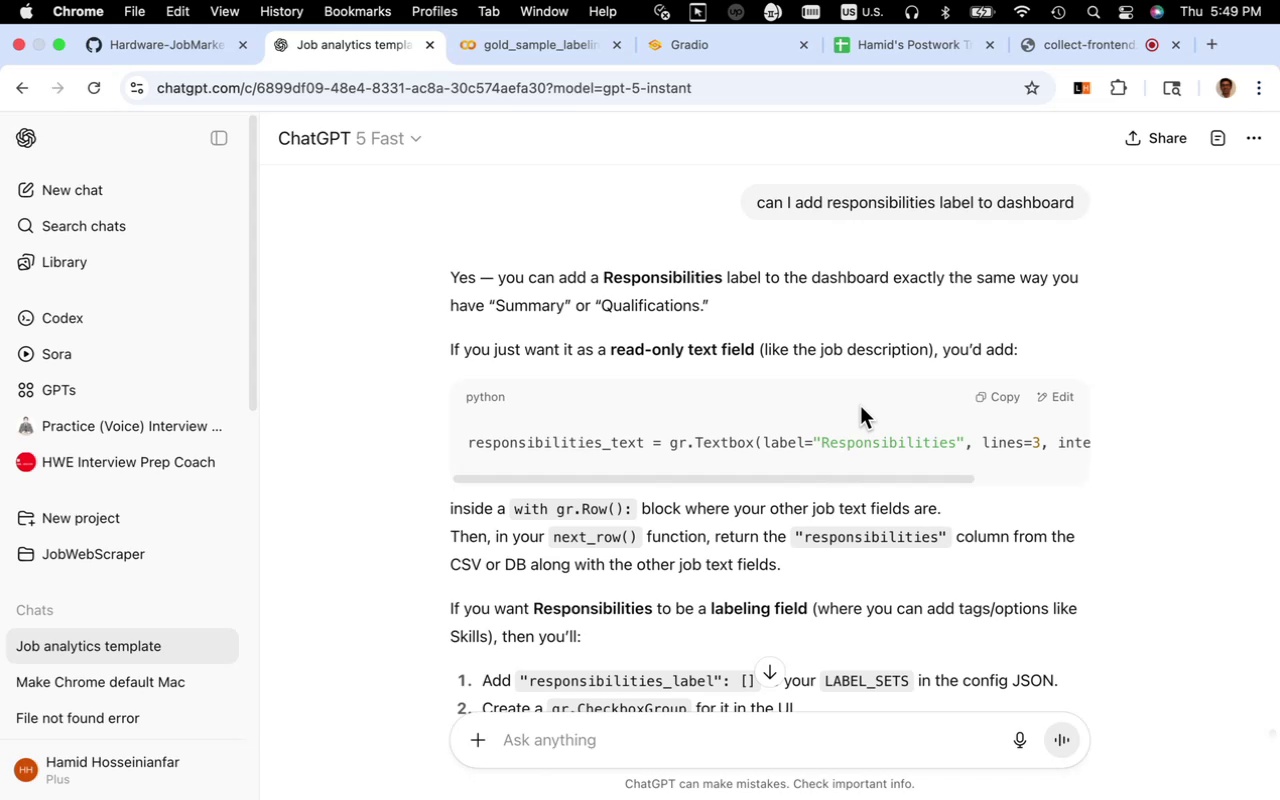 
wait(98.32)
 